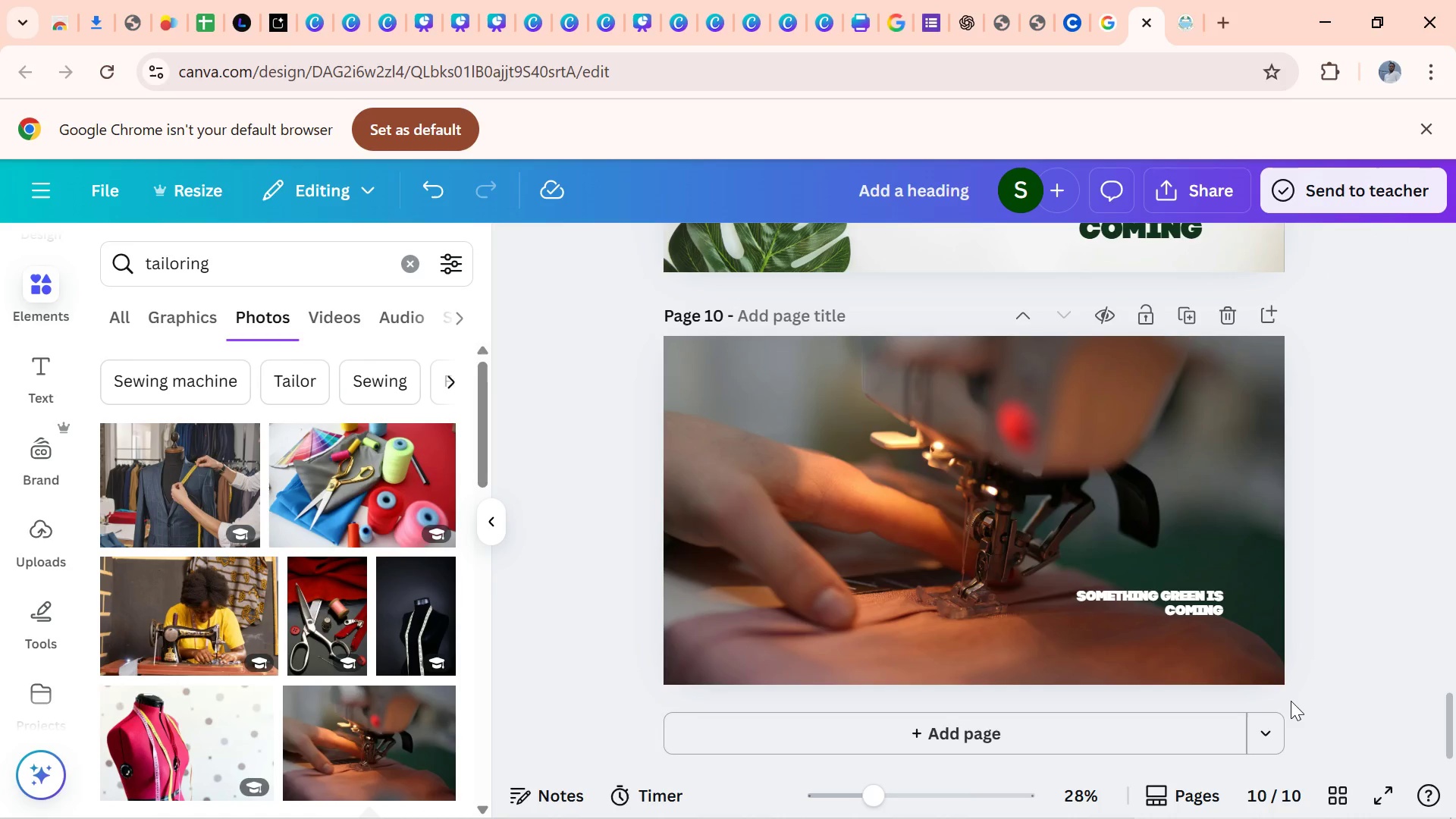 
mouse_move([691, 726])
 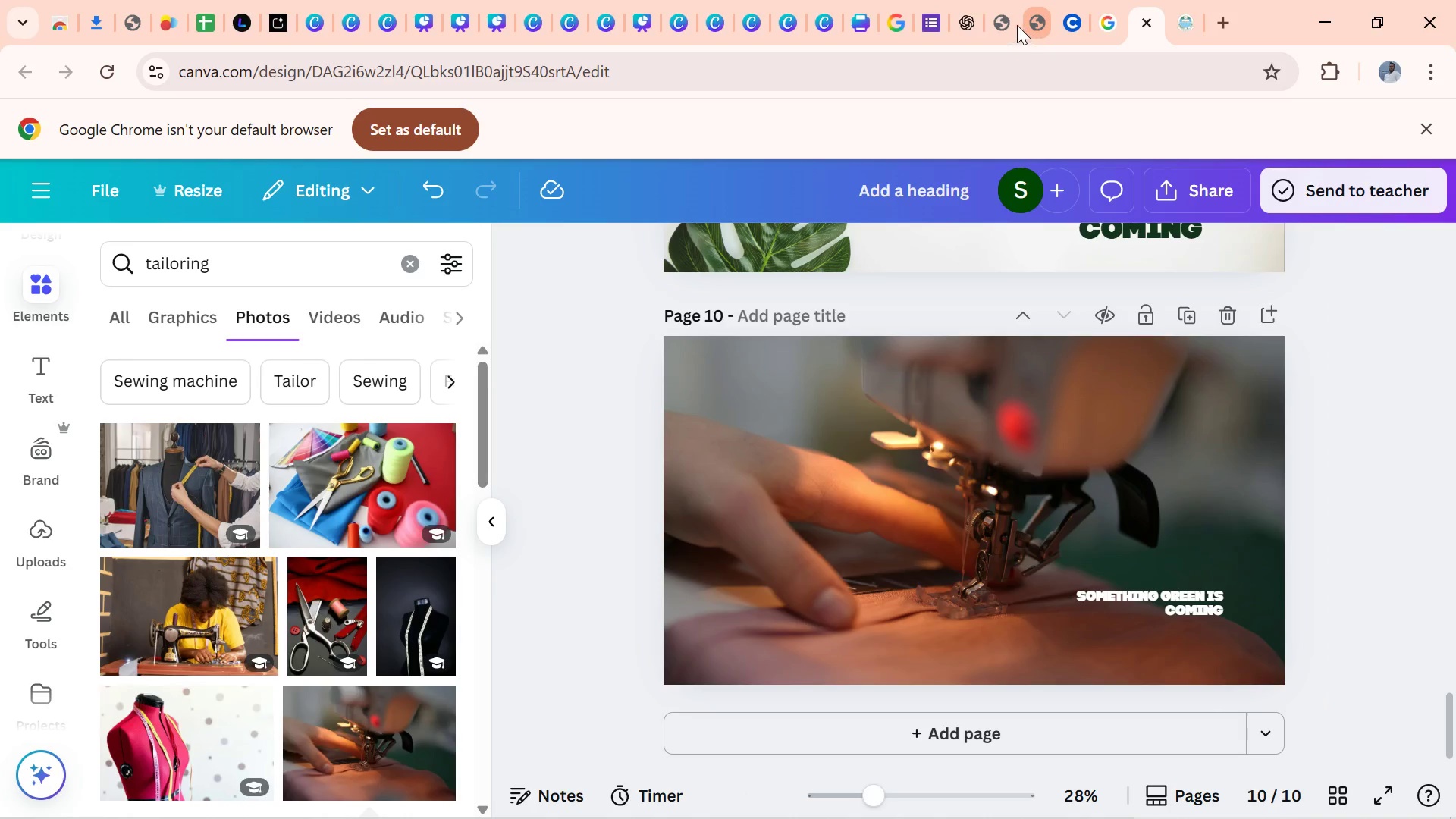 
left_click([993, 23])
 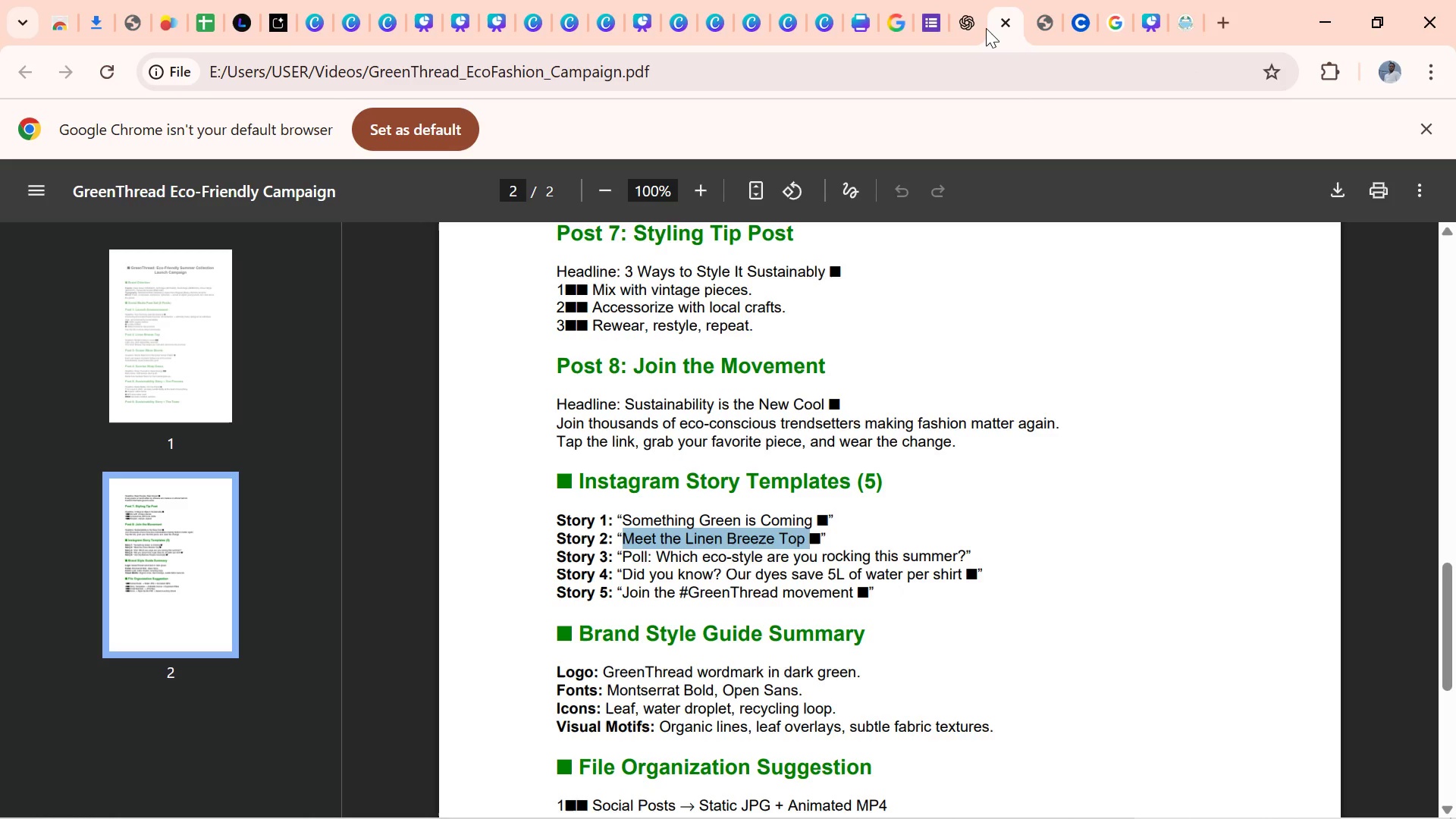 
mouse_move([946, 3])
 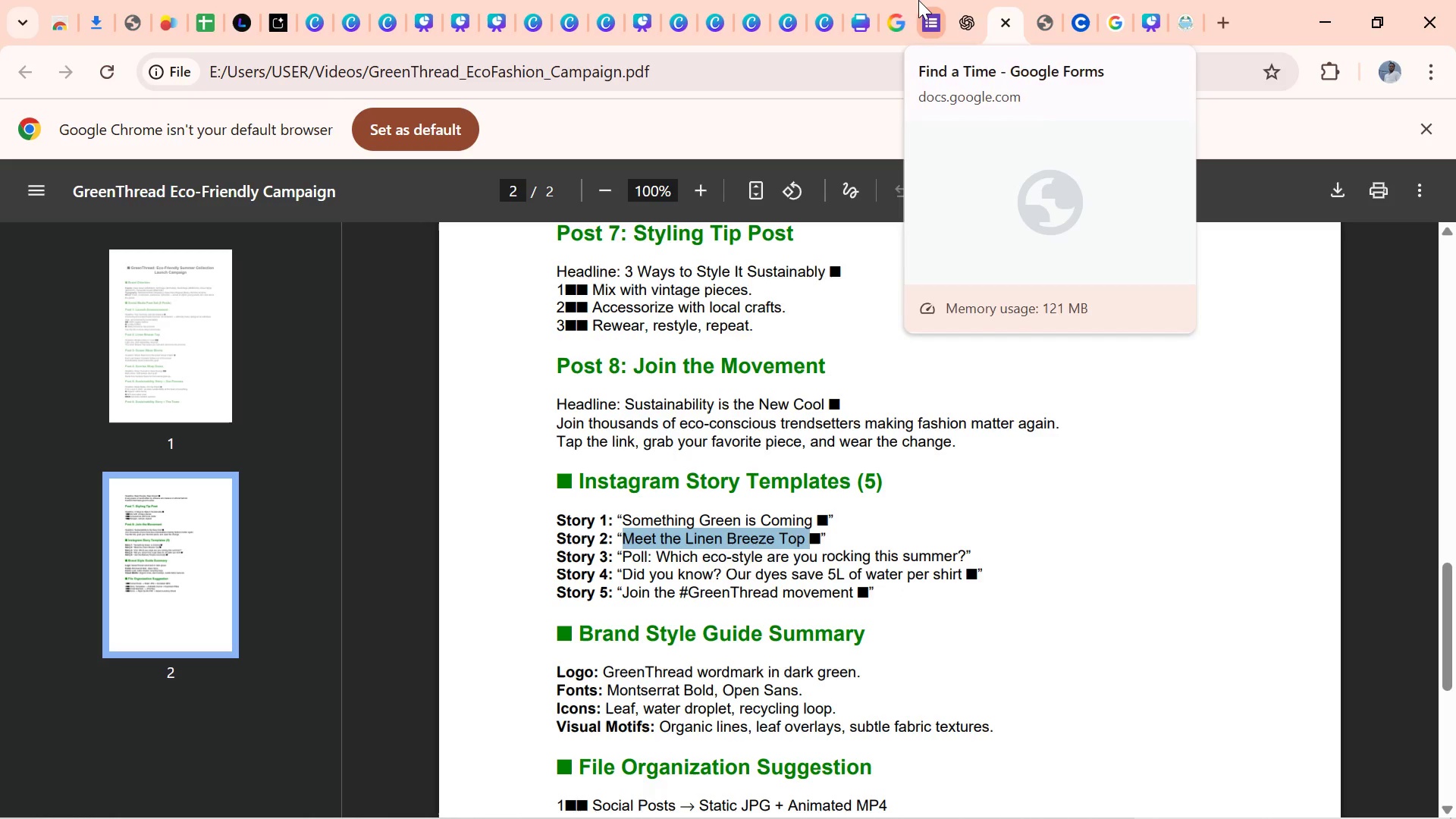 
key(Control+C)
 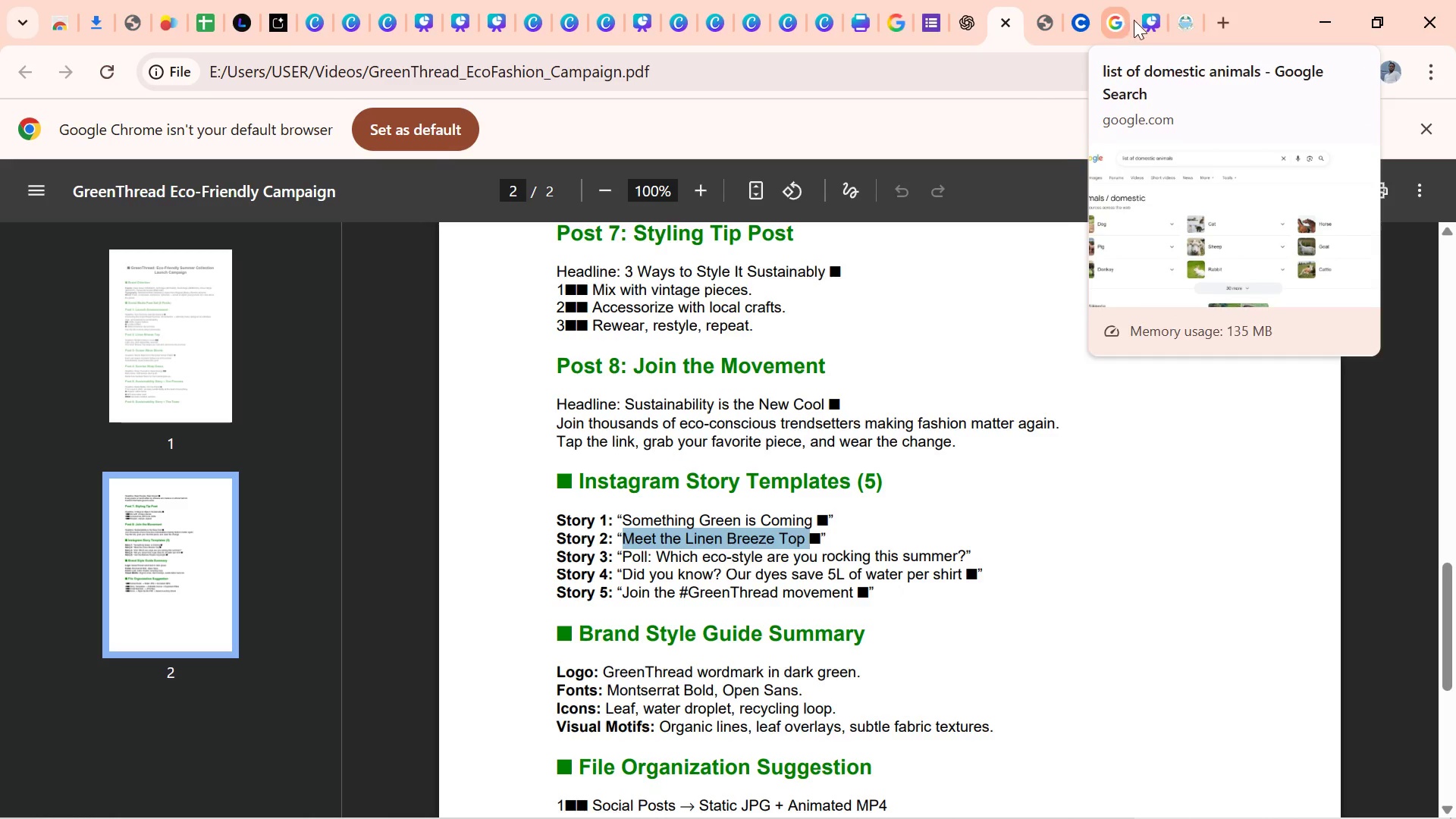 
left_click([1138, 20])
 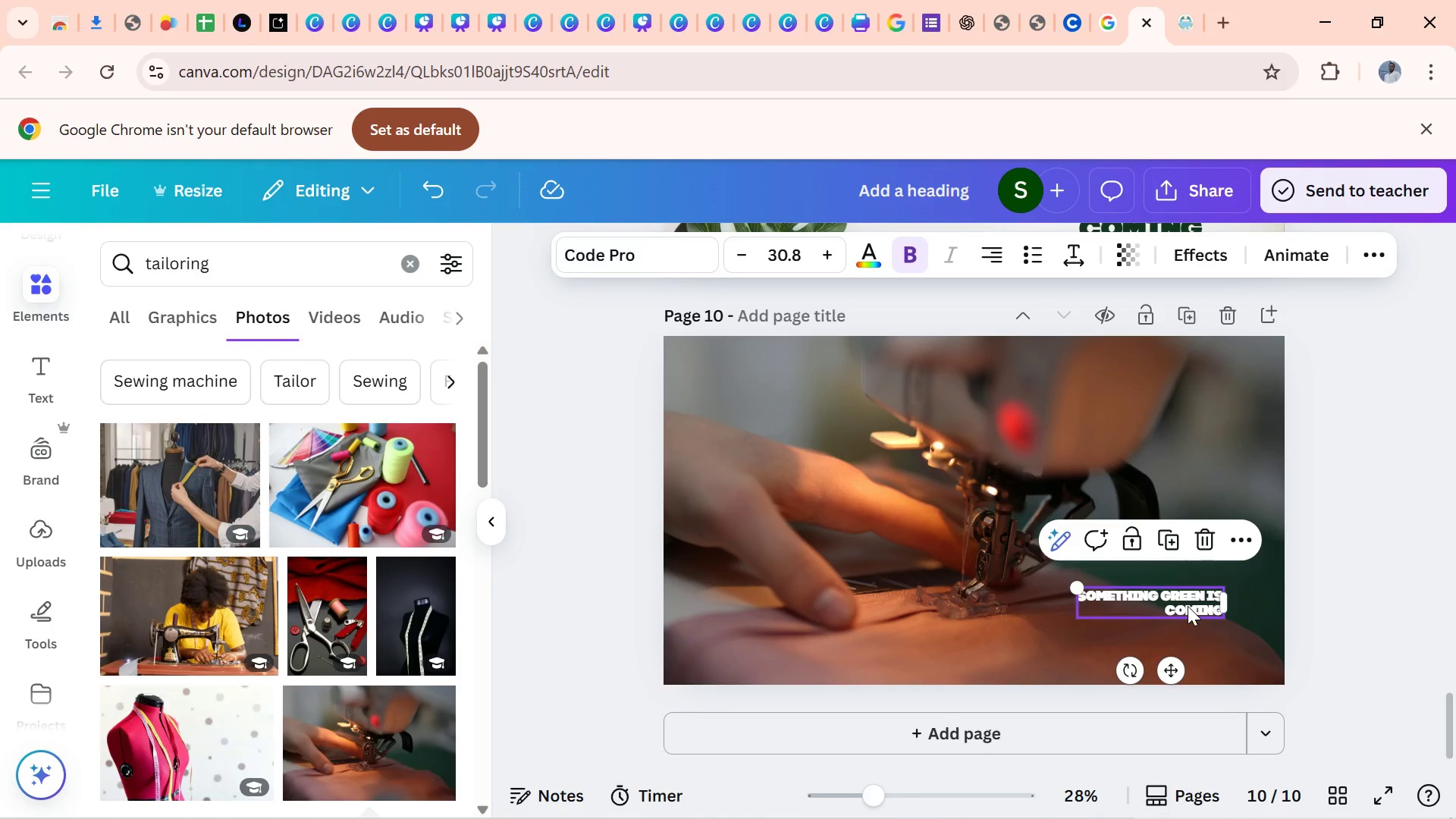 
double_click([1188, 606])
 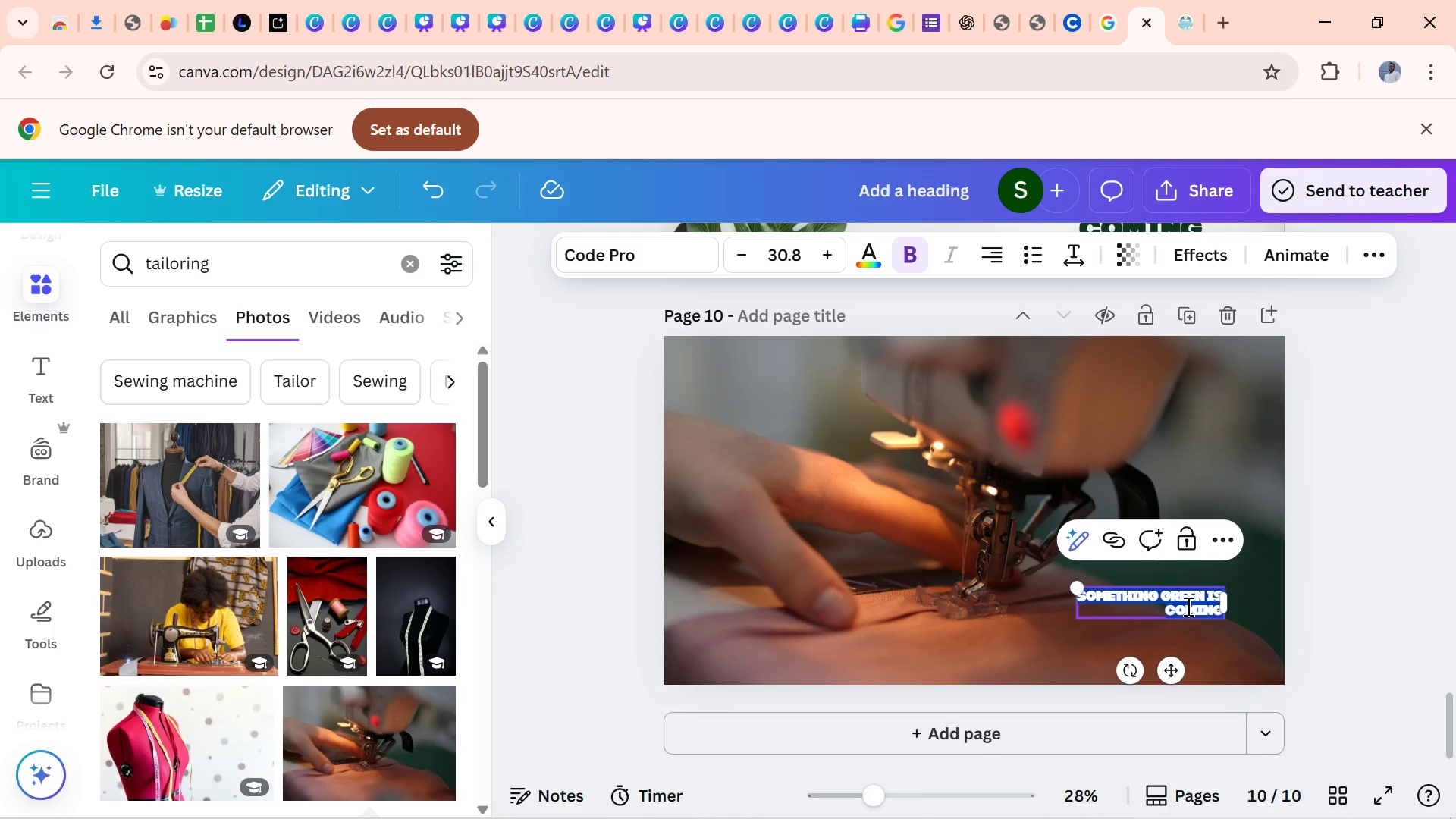 
key(Control+V)
 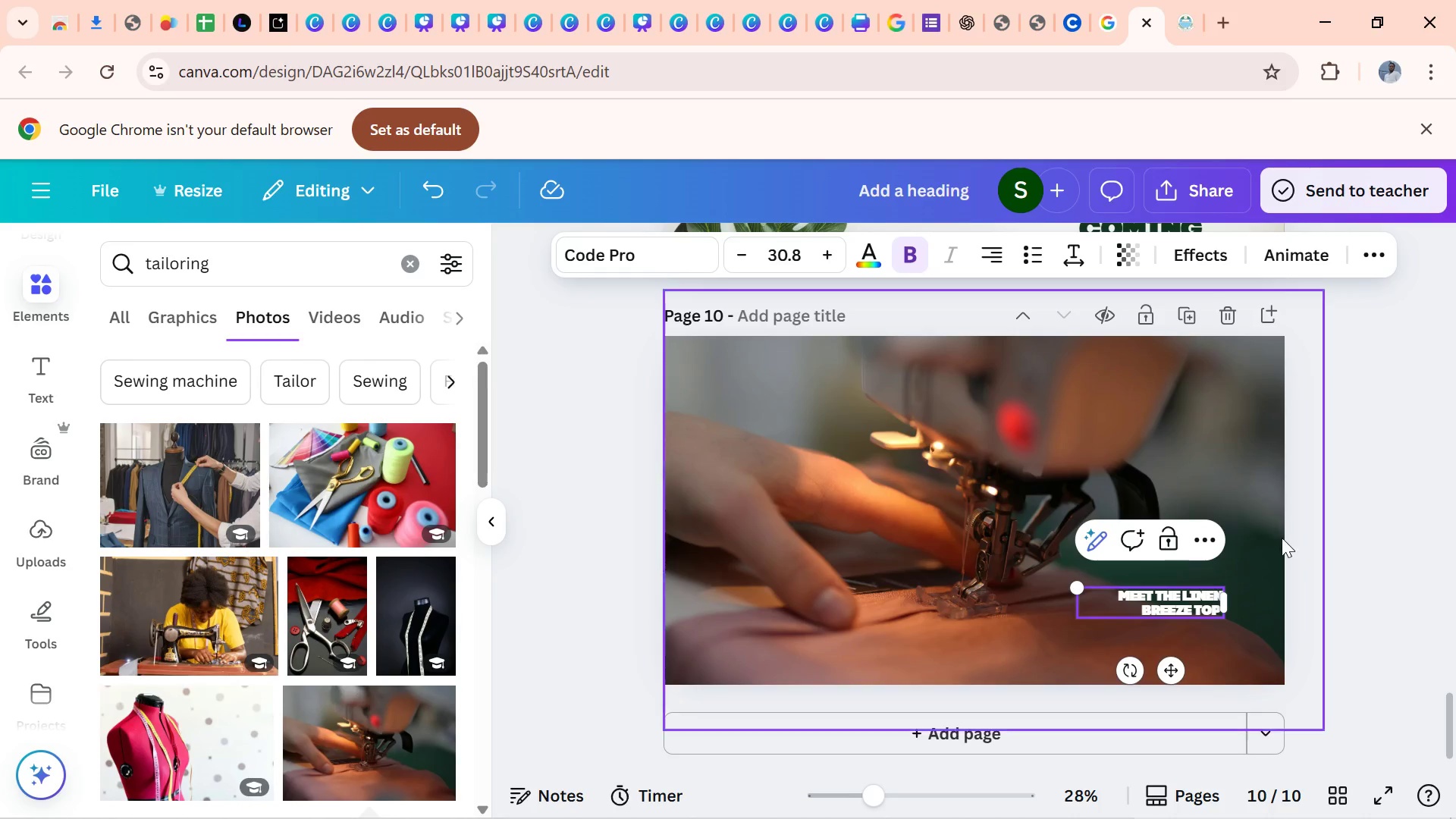 
left_click([1221, 547])
 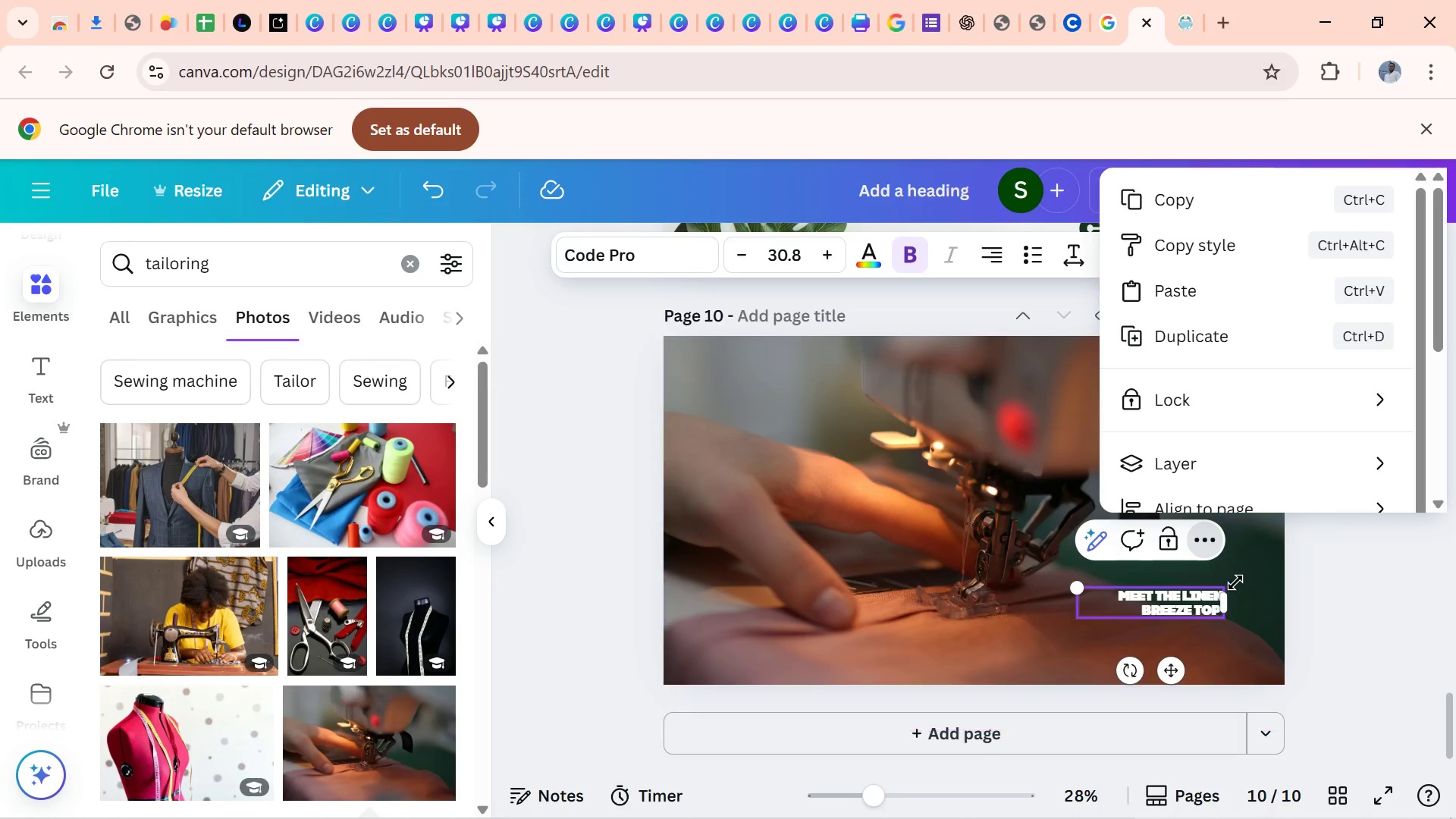 
left_click([1235, 582])
 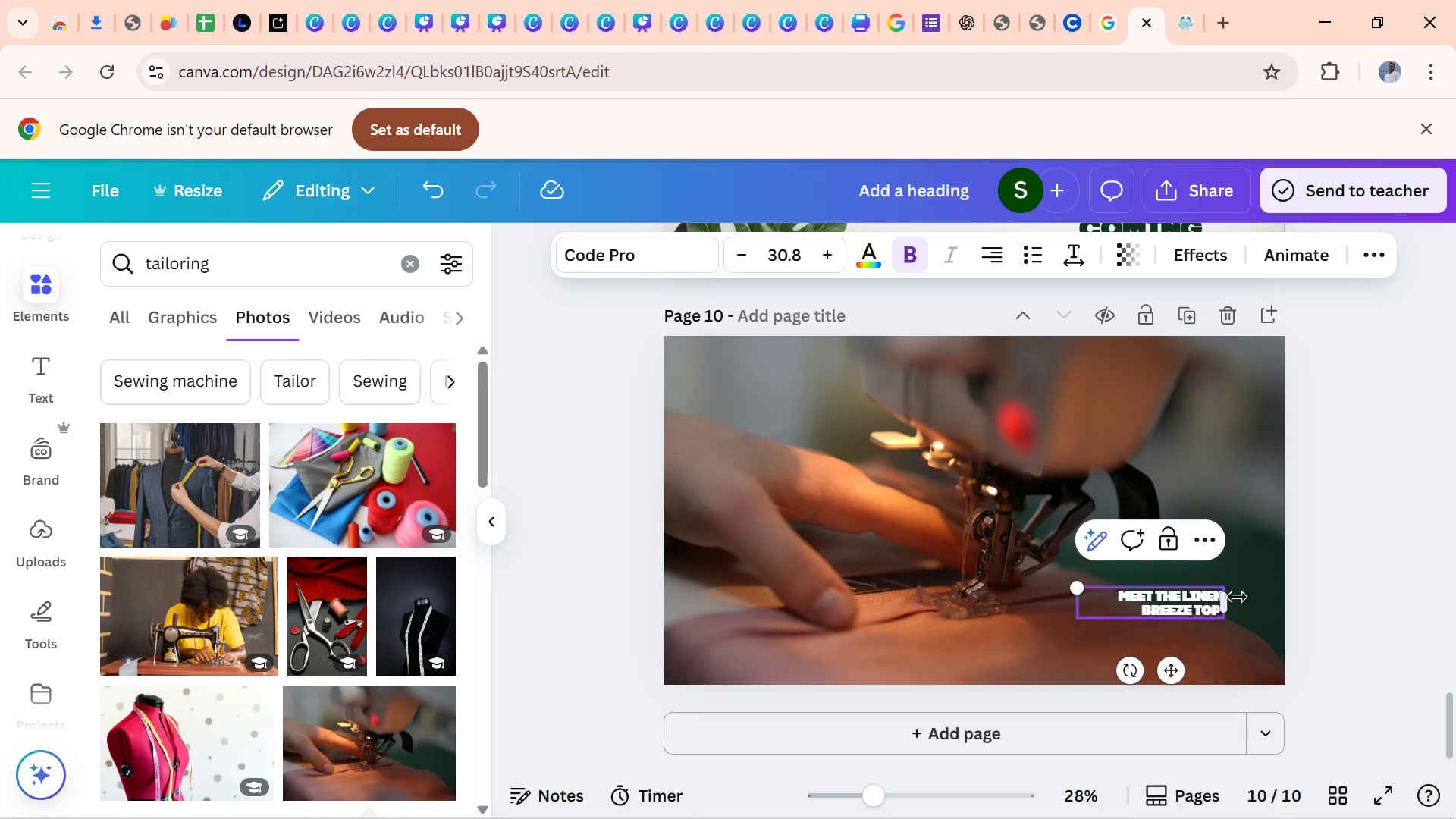 
left_click([1235, 582])
 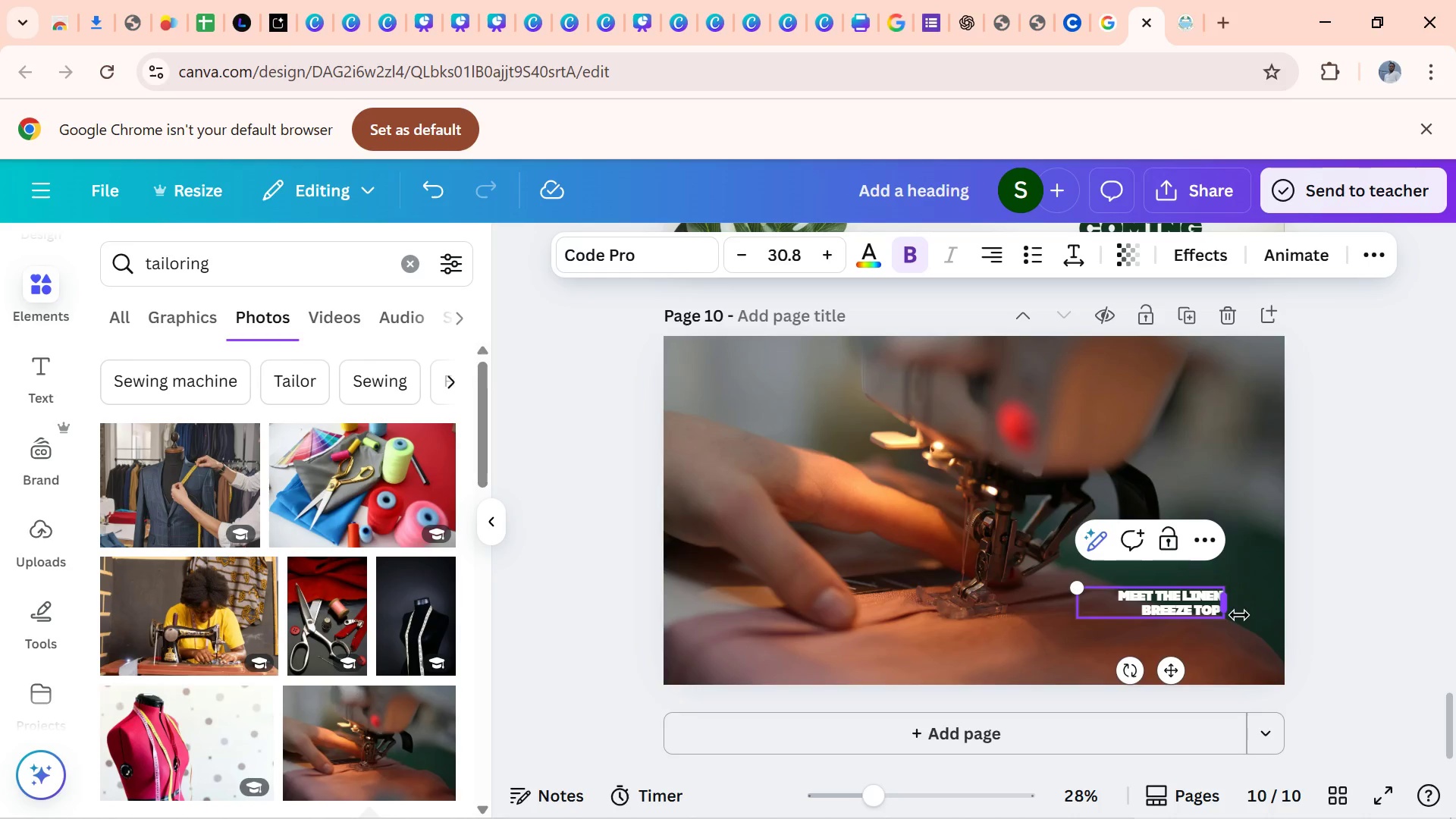 
left_click([1239, 613])
 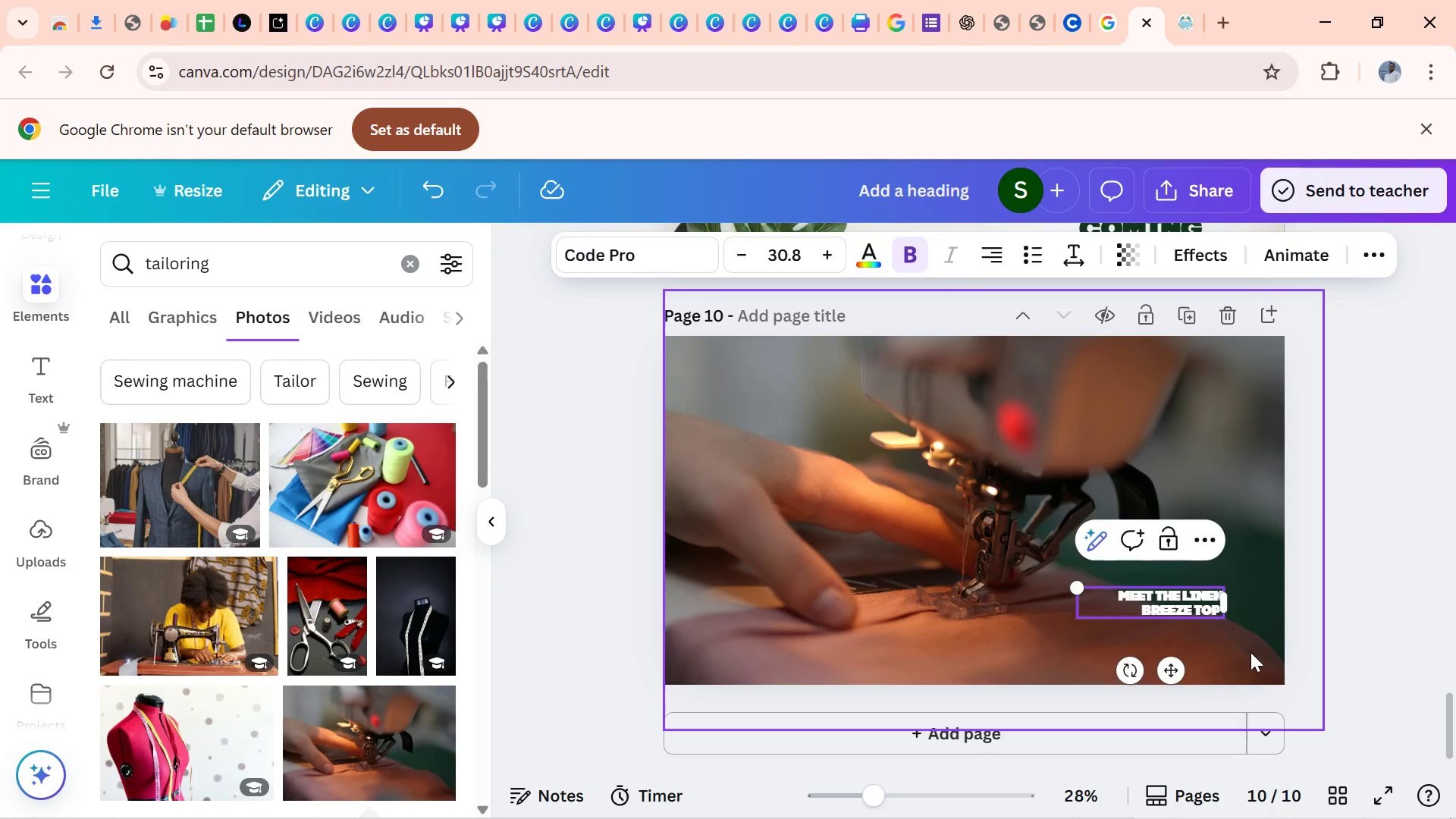 
left_click([1250, 652])
 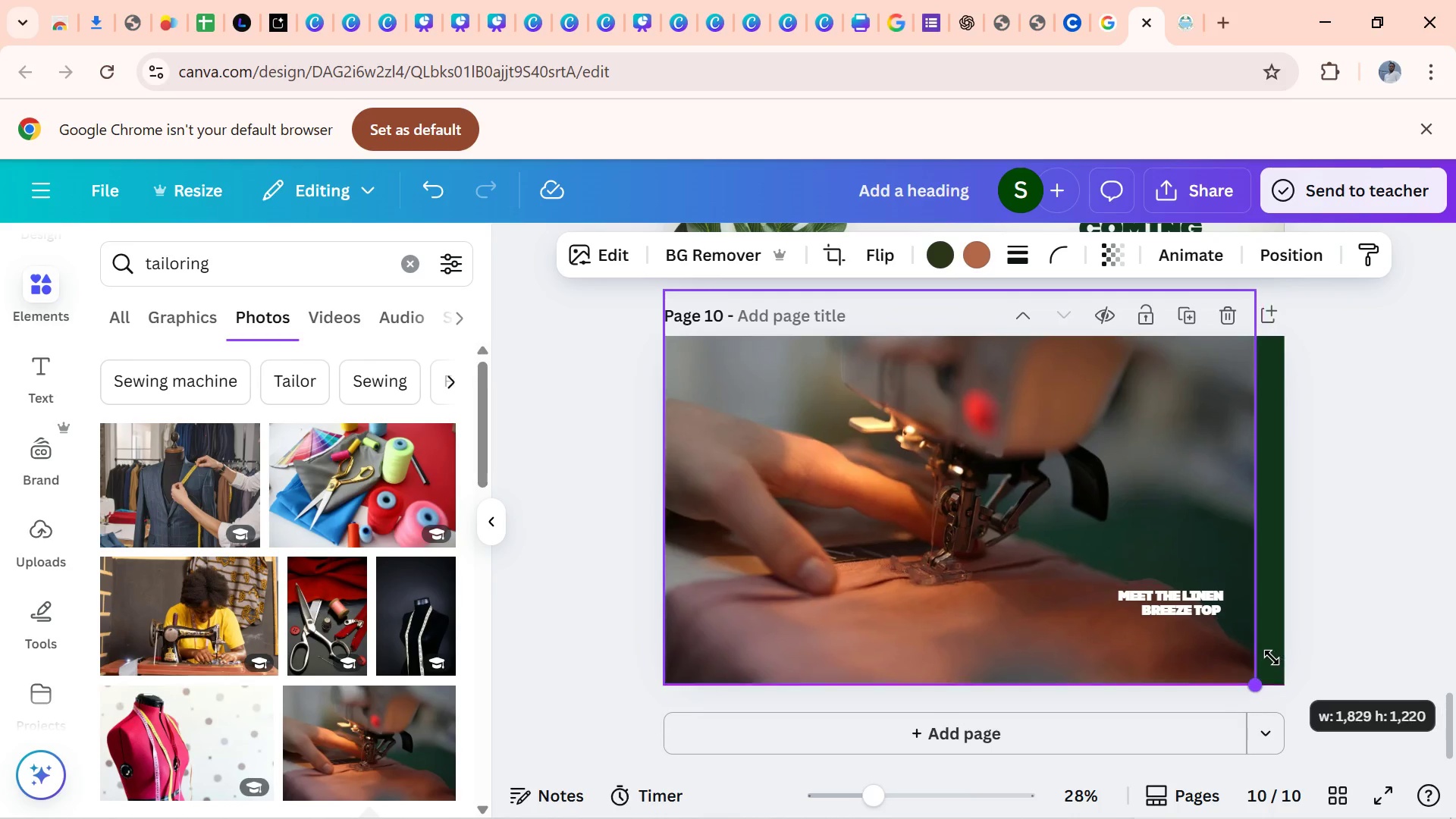 
wait(13.41)
 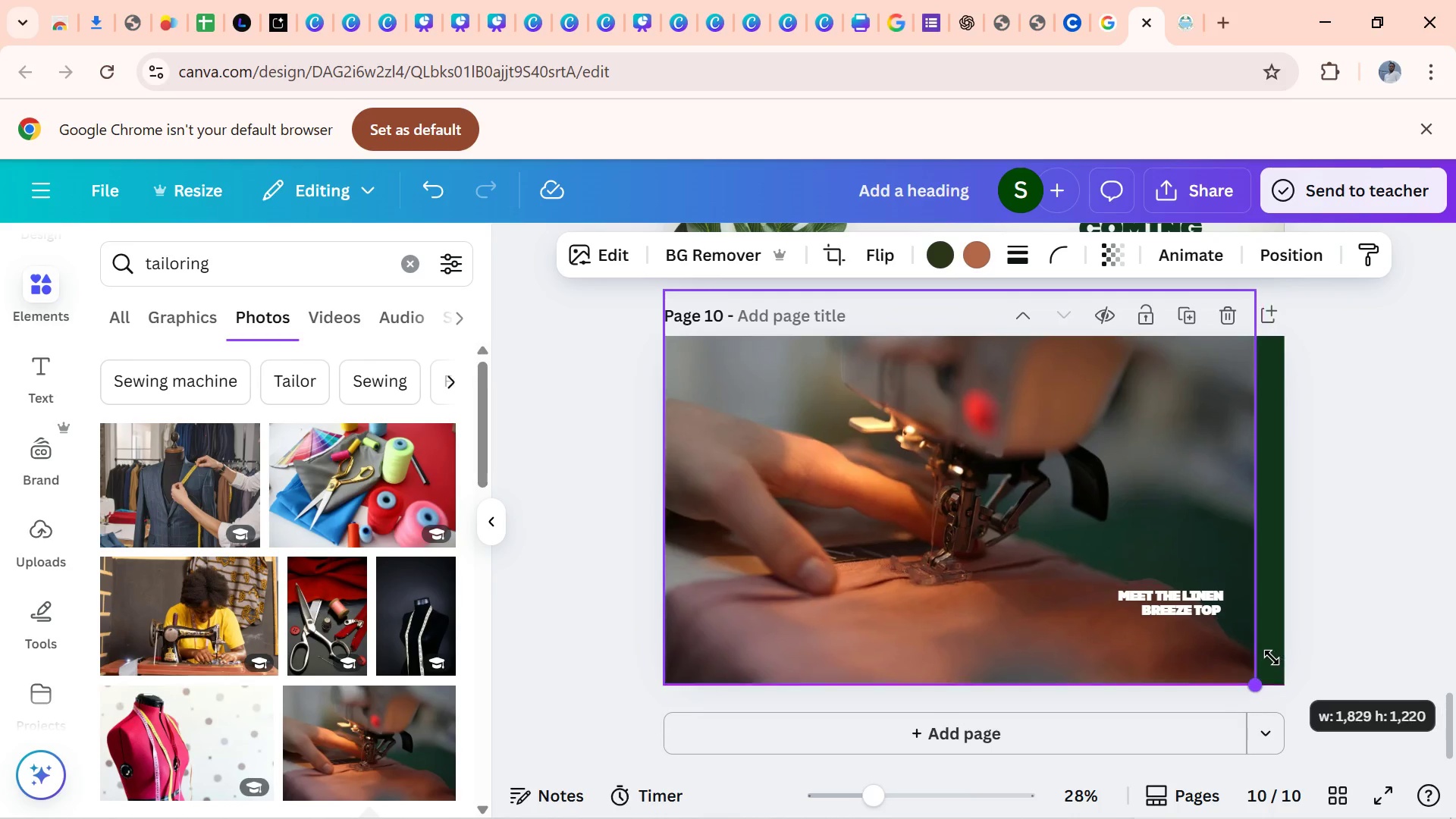 
left_click([1353, 588])
 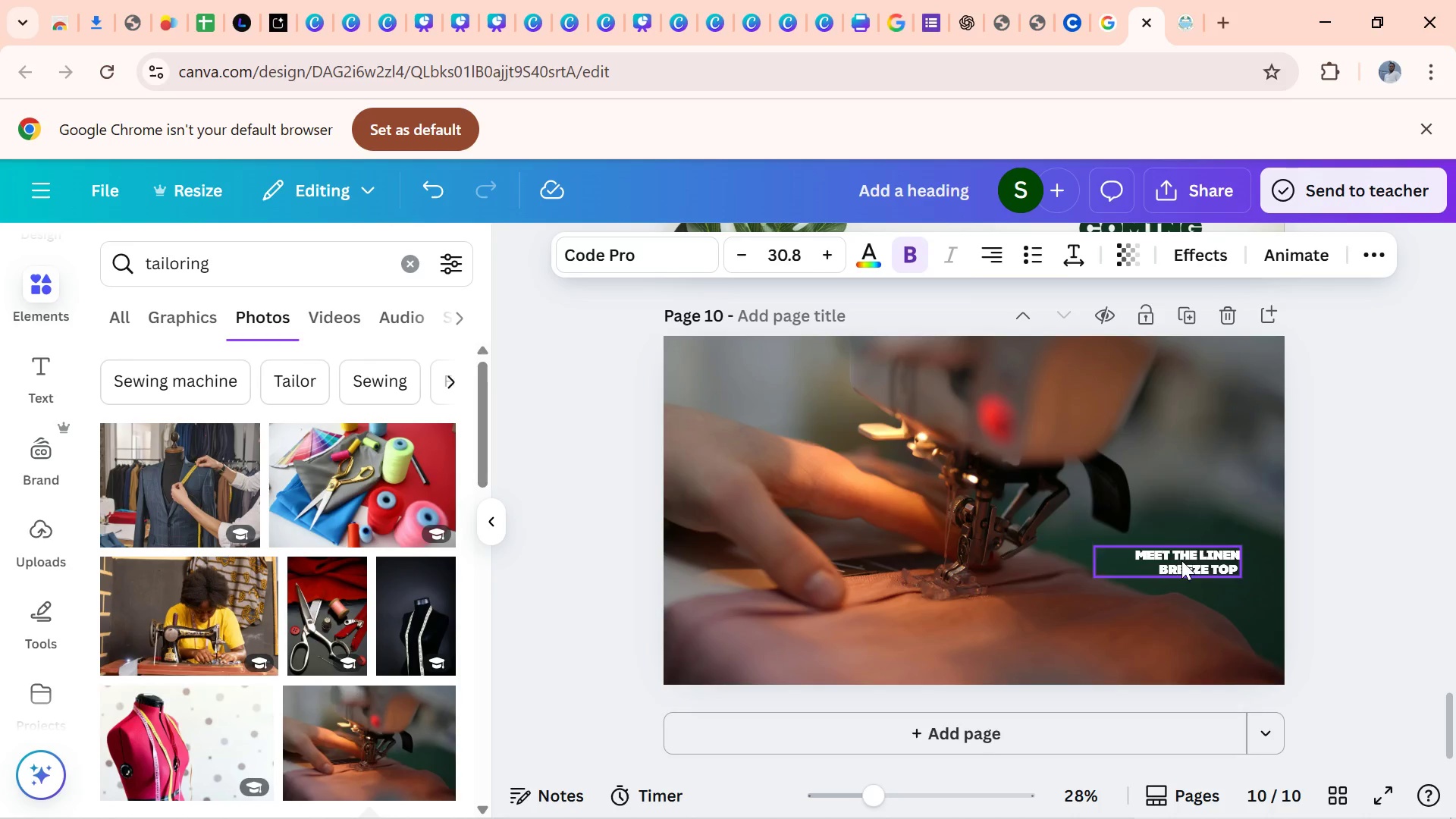 
wait(9.42)
 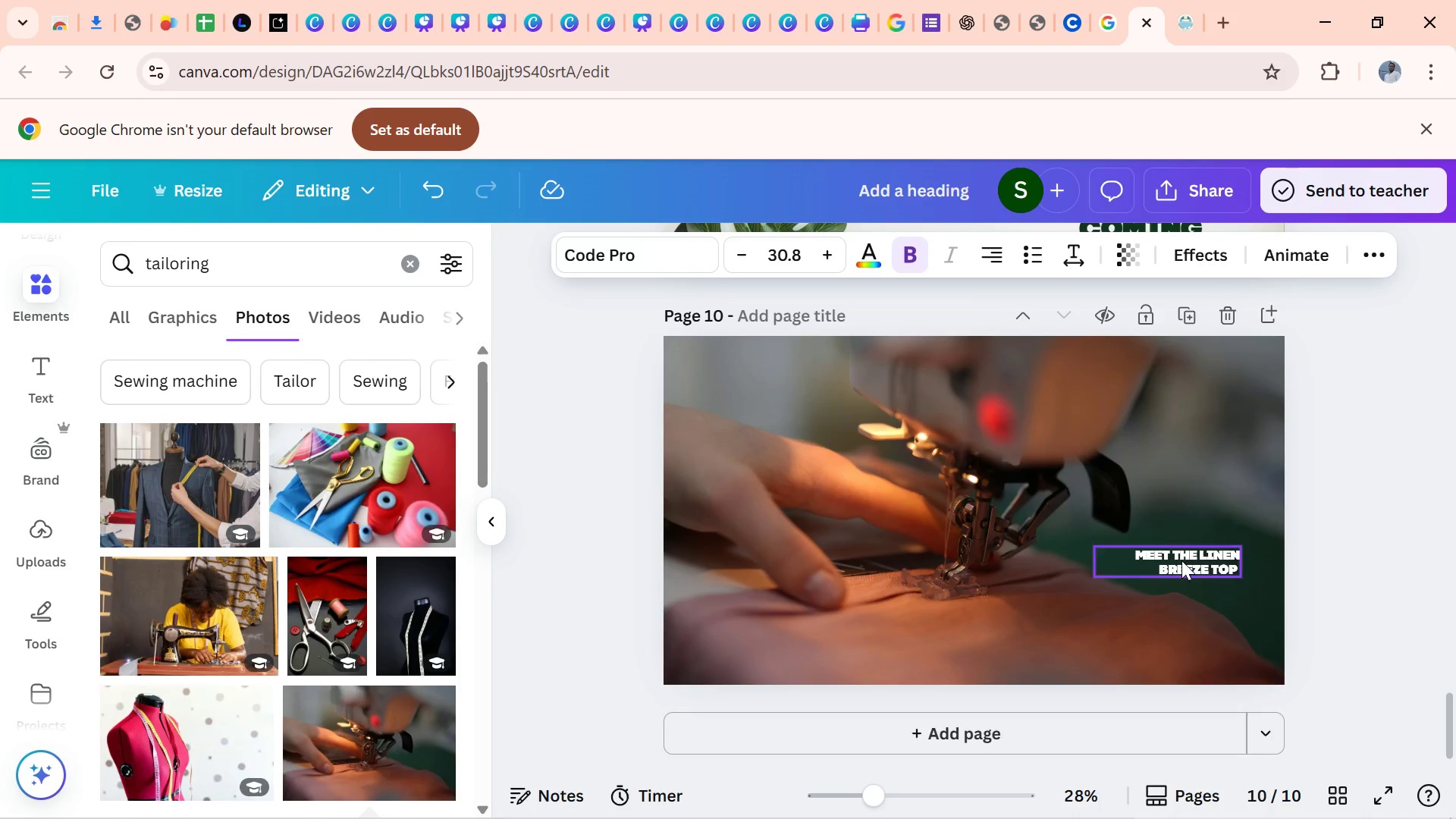 
mouse_move([1175, 570])
 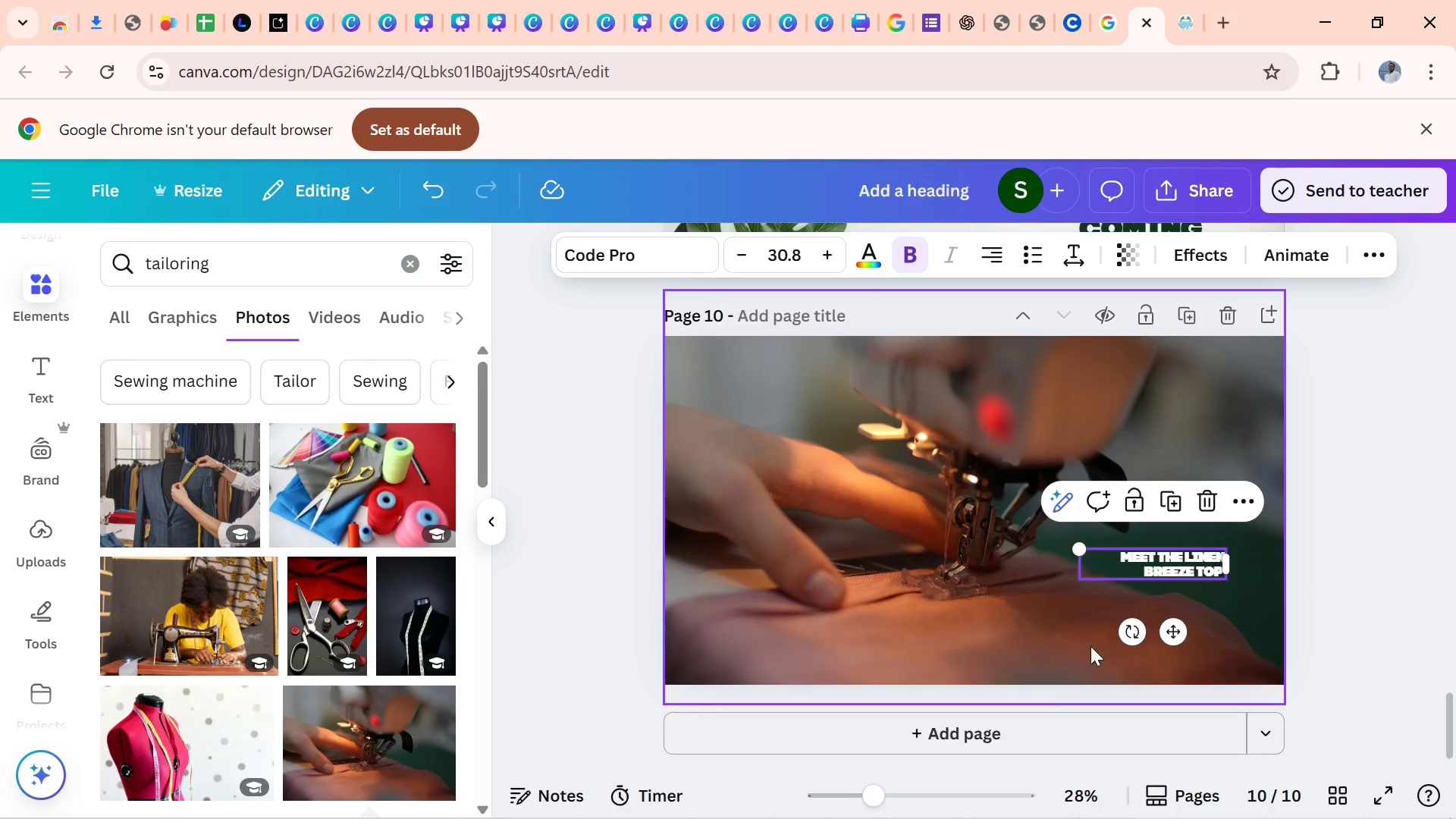 
wait(6.23)
 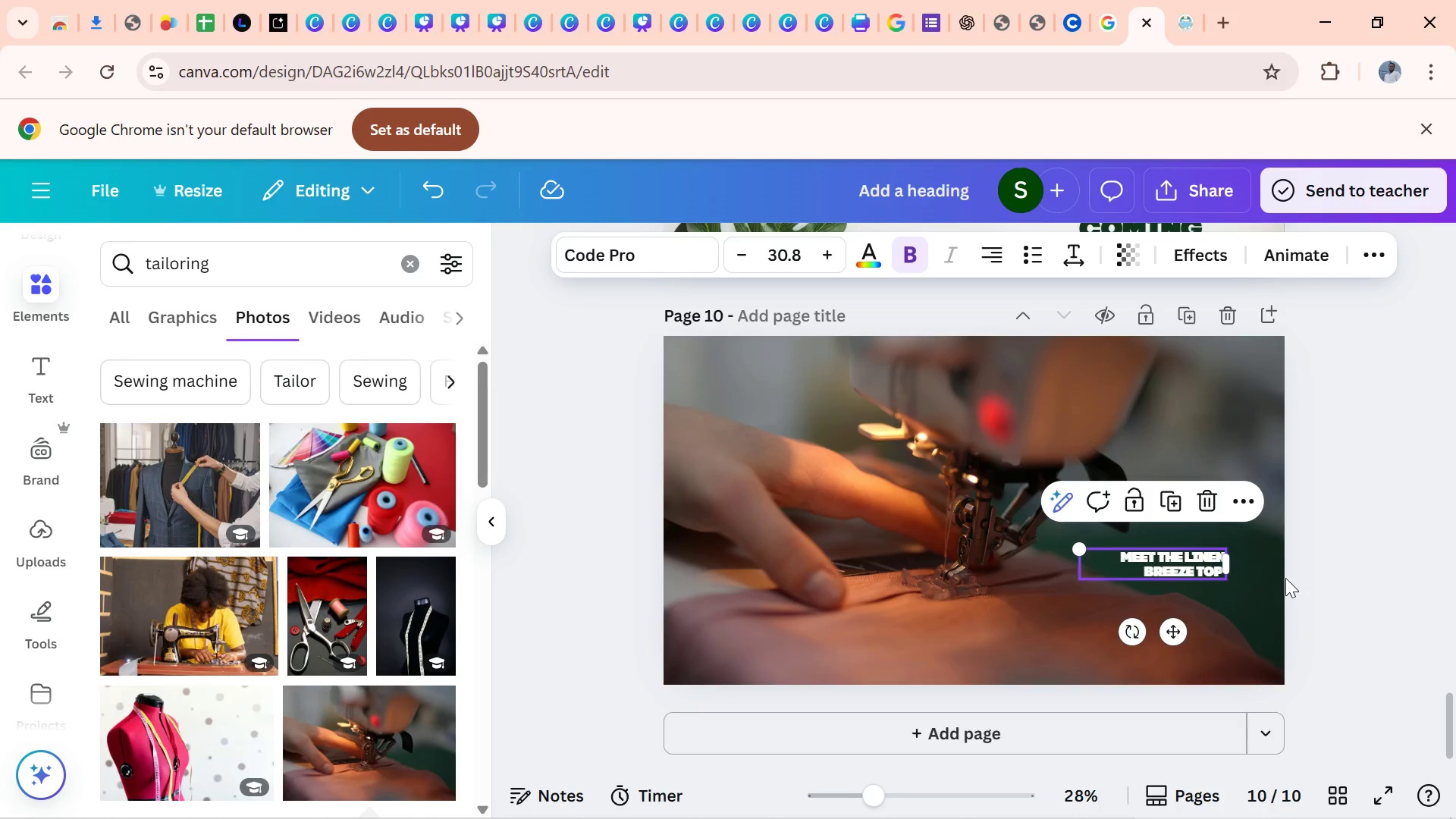 
left_click([1021, 745])
 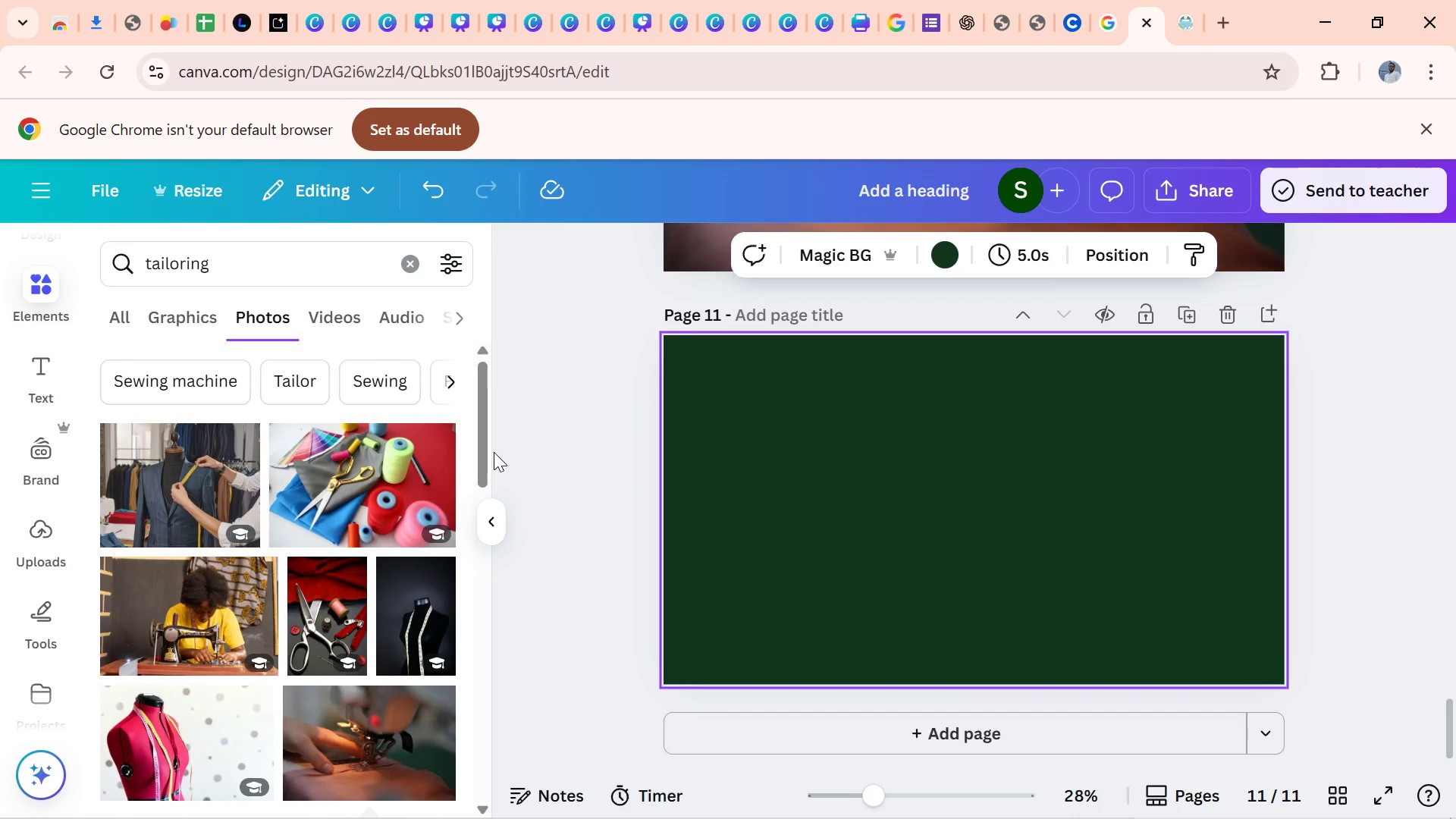 
wait(11.58)
 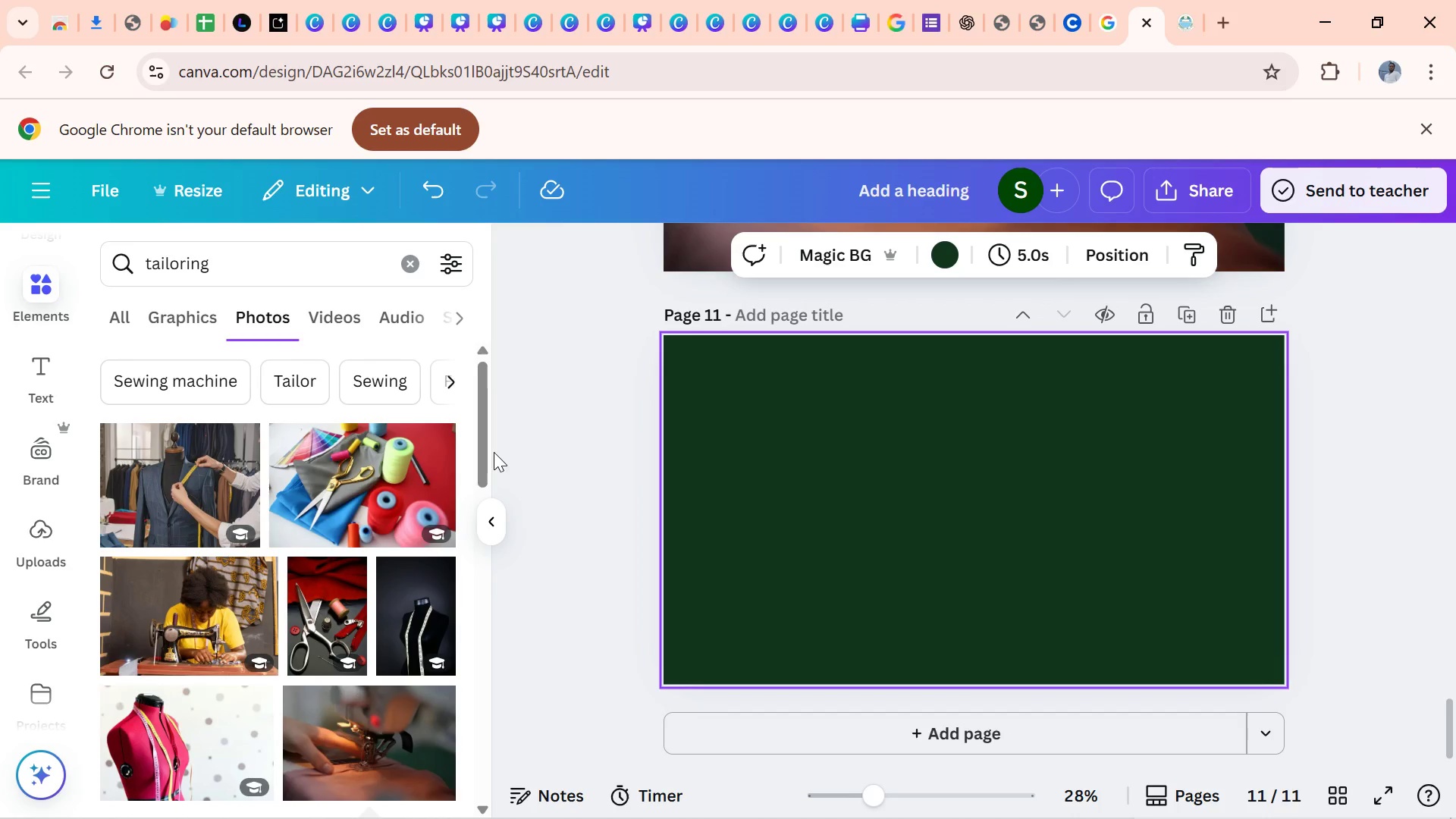 
double_click([337, 548])
 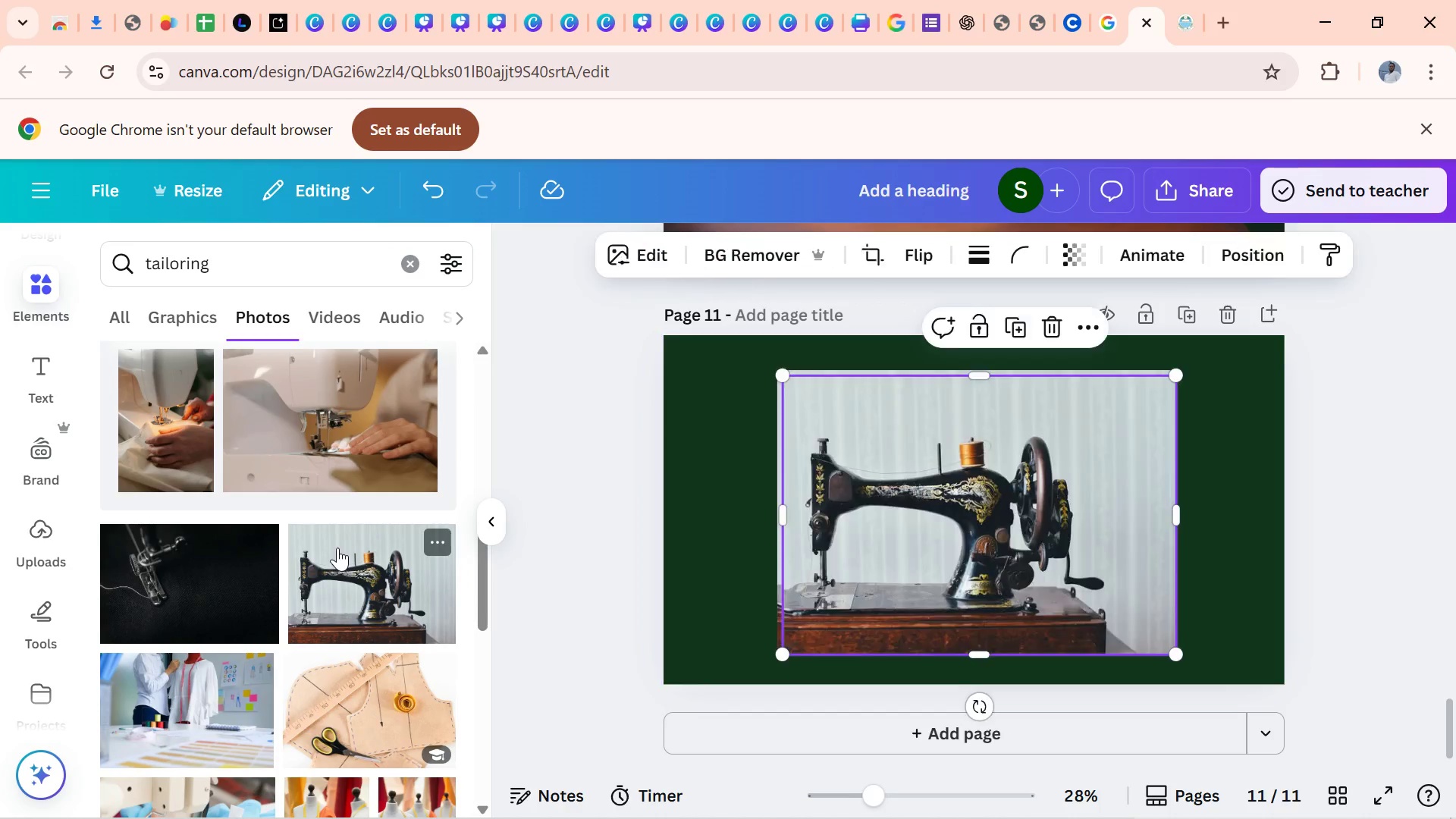 
triple_click([337, 548])
 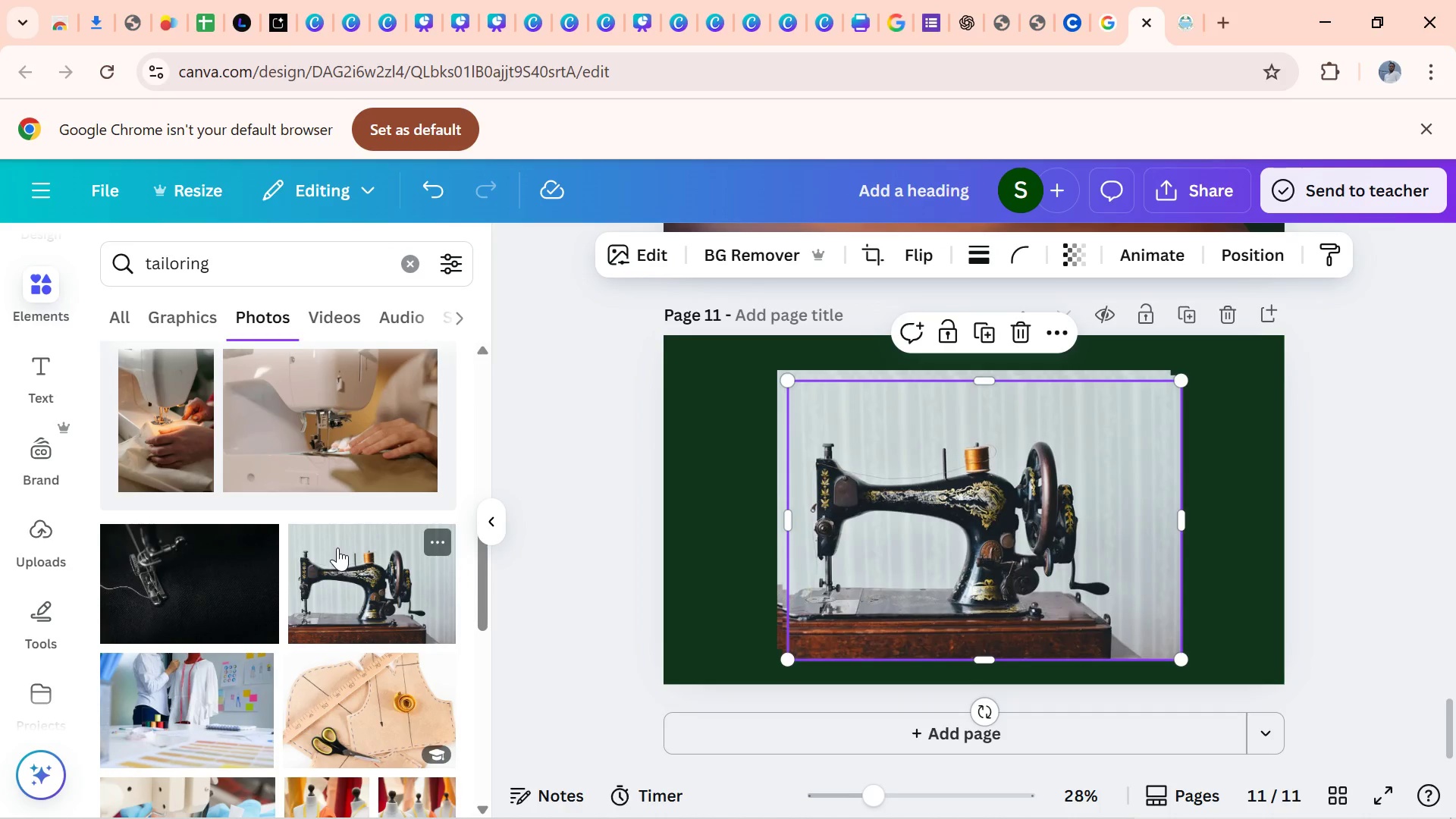 
triple_click([337, 548])
 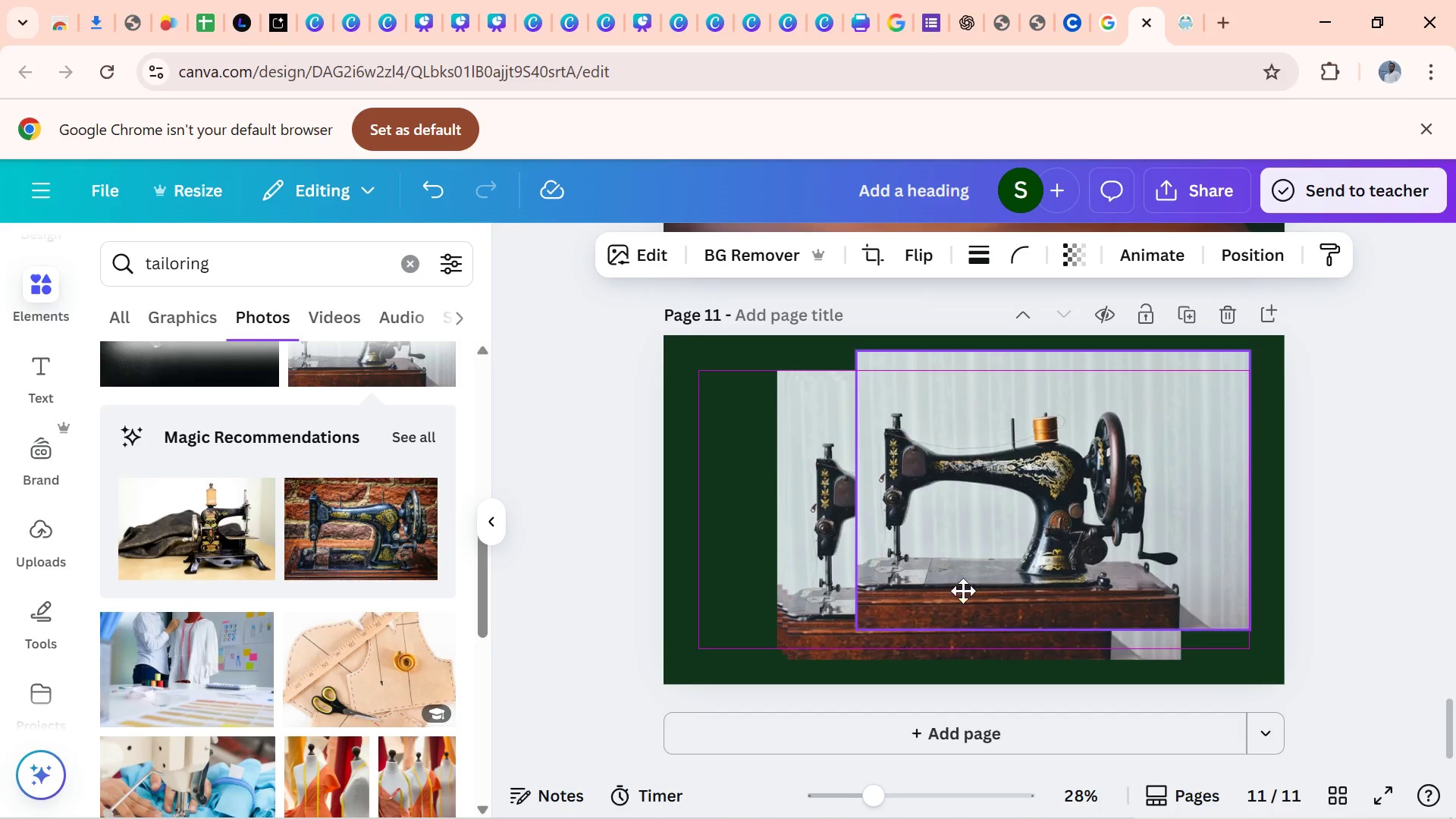 
left_click([846, 597])
 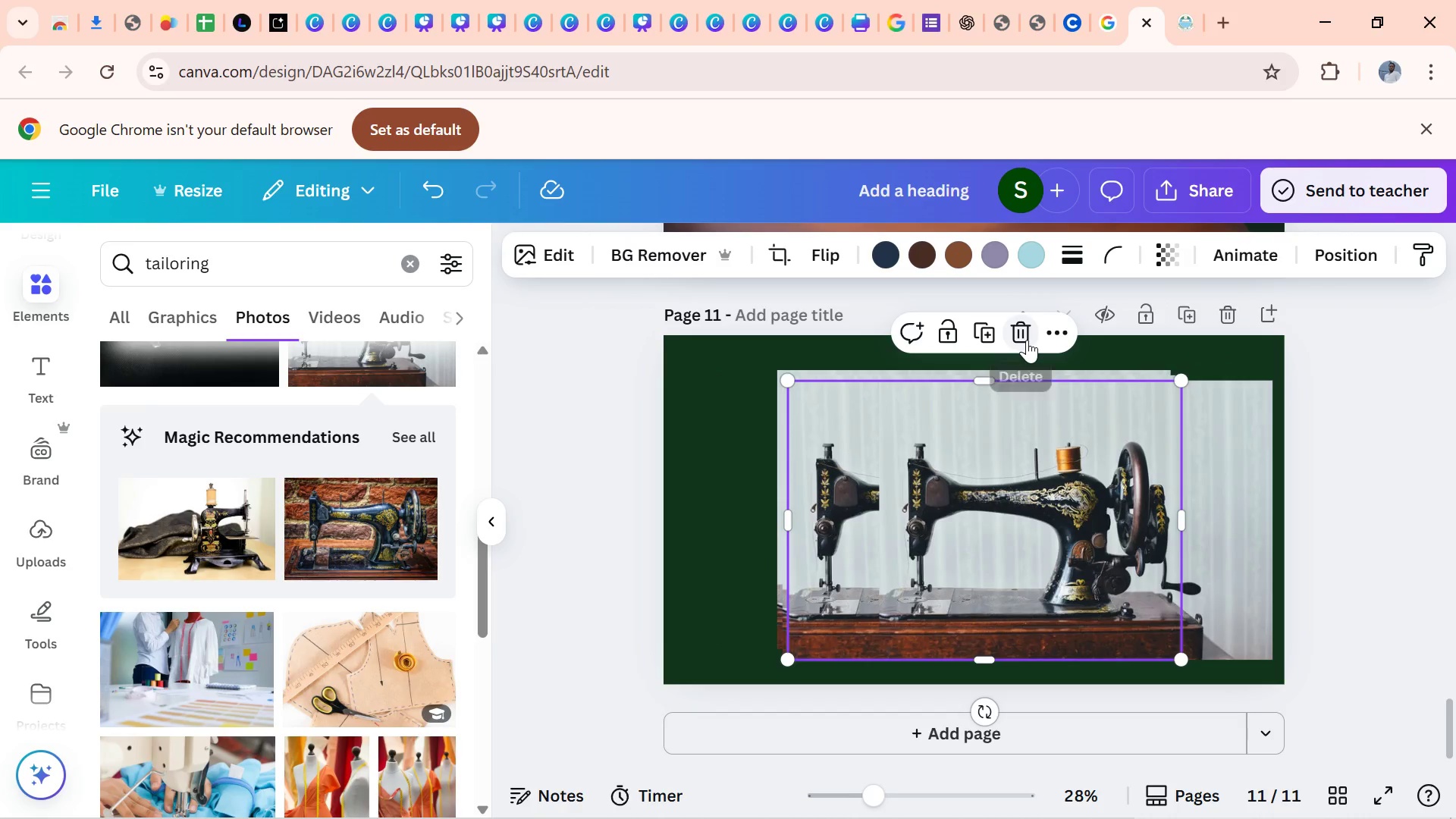 
left_click([1026, 339])
 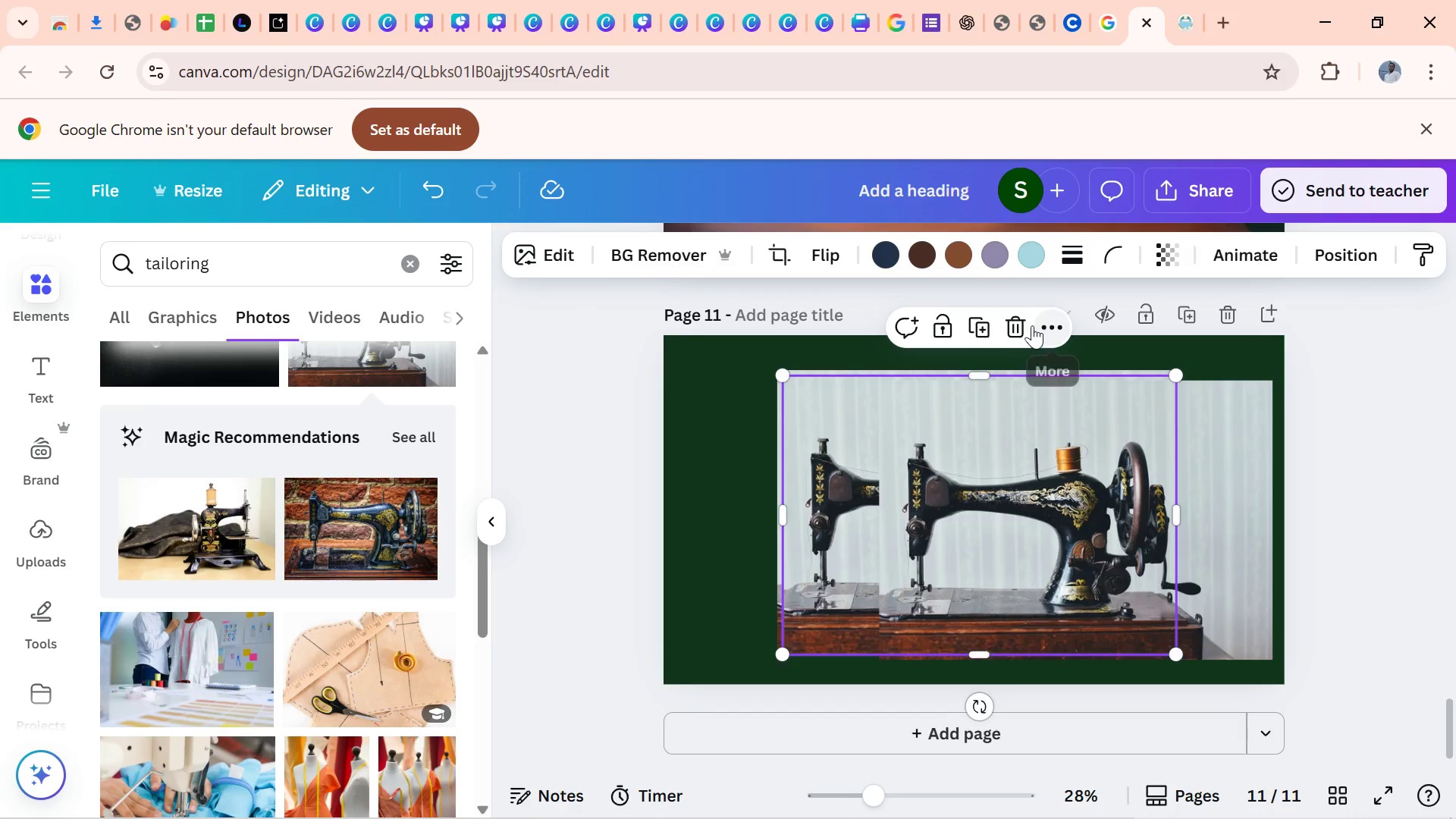 
left_click([1018, 322])
 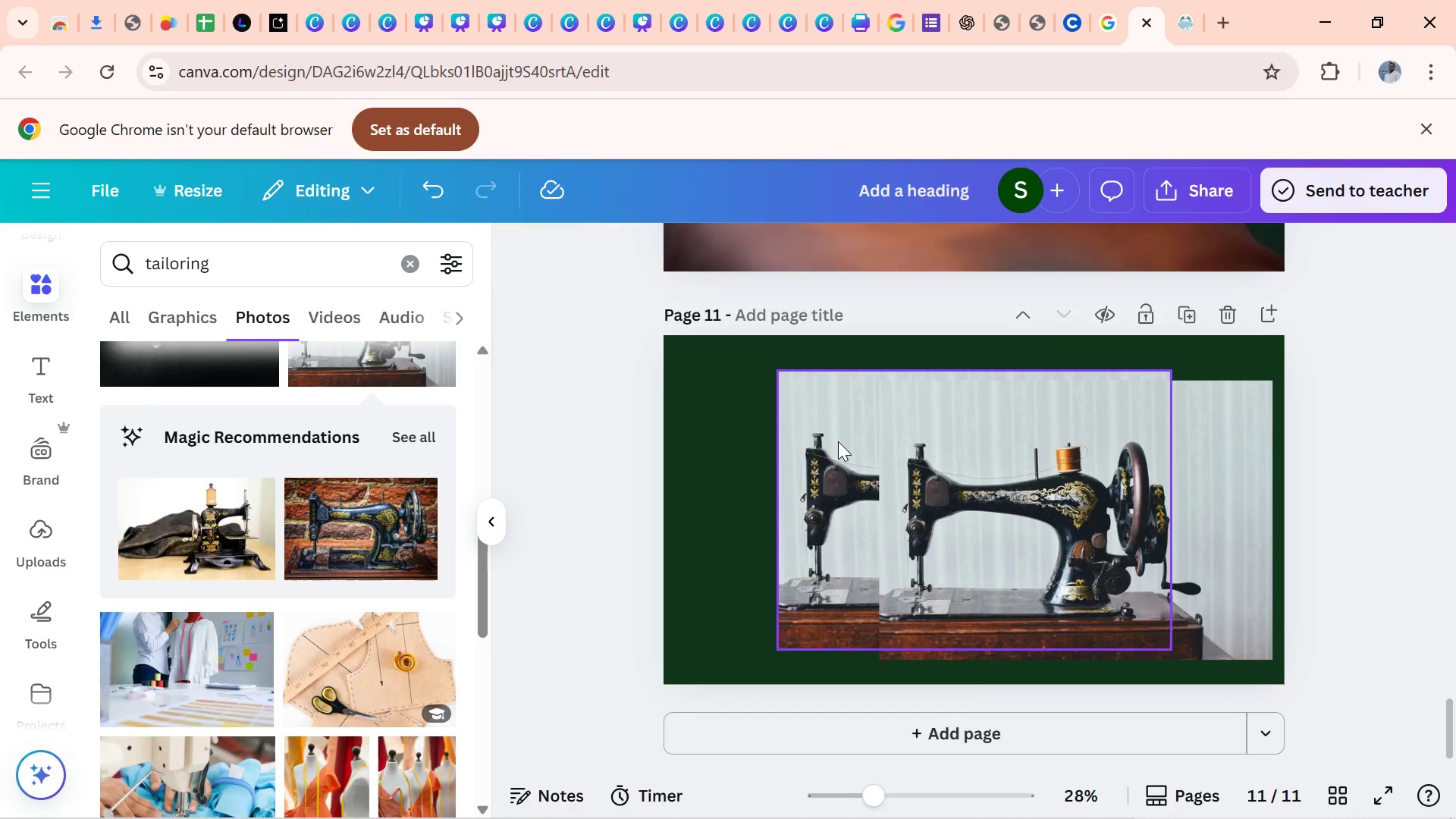 
left_click([838, 441])
 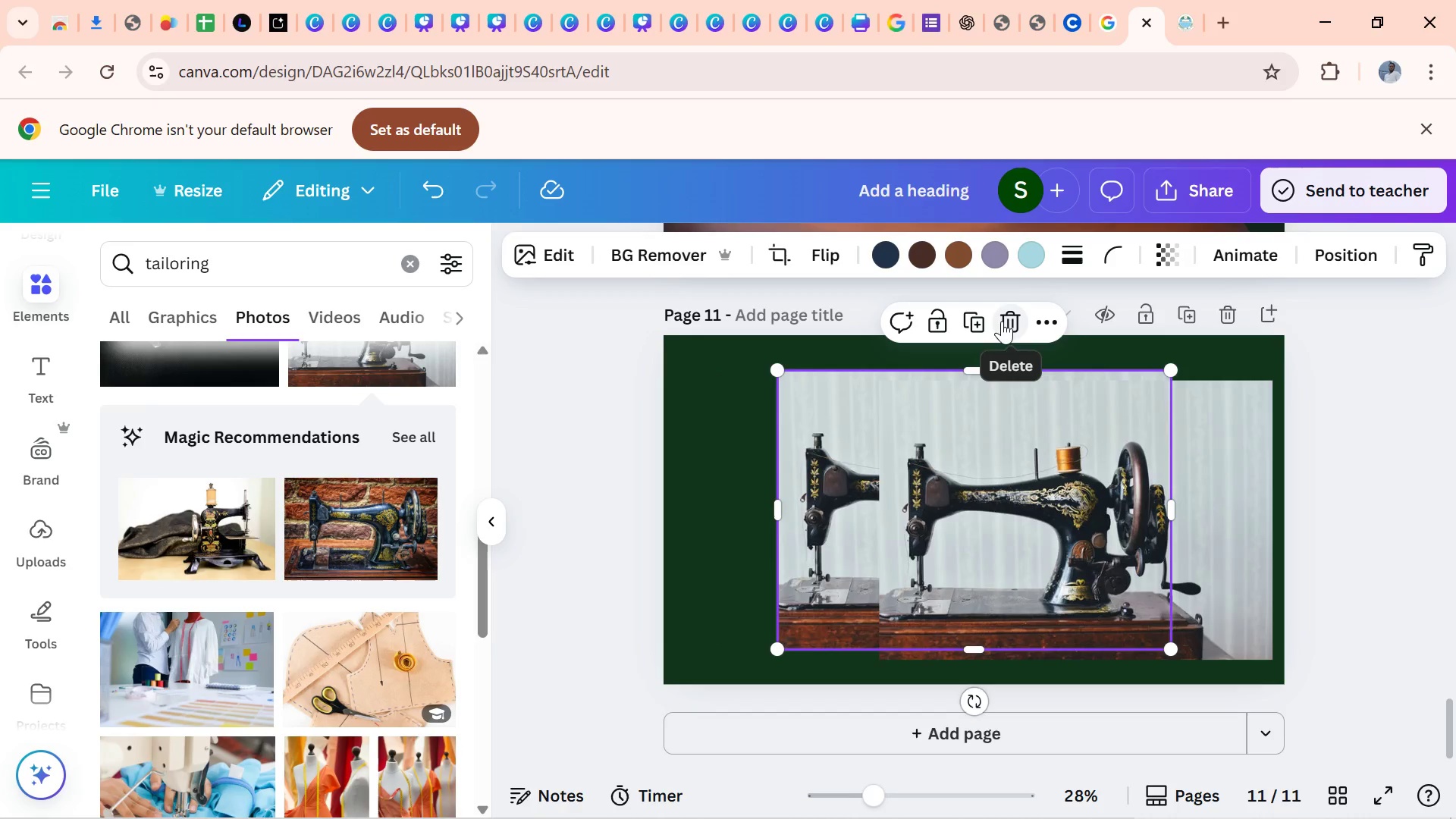 
left_click([1003, 320])
 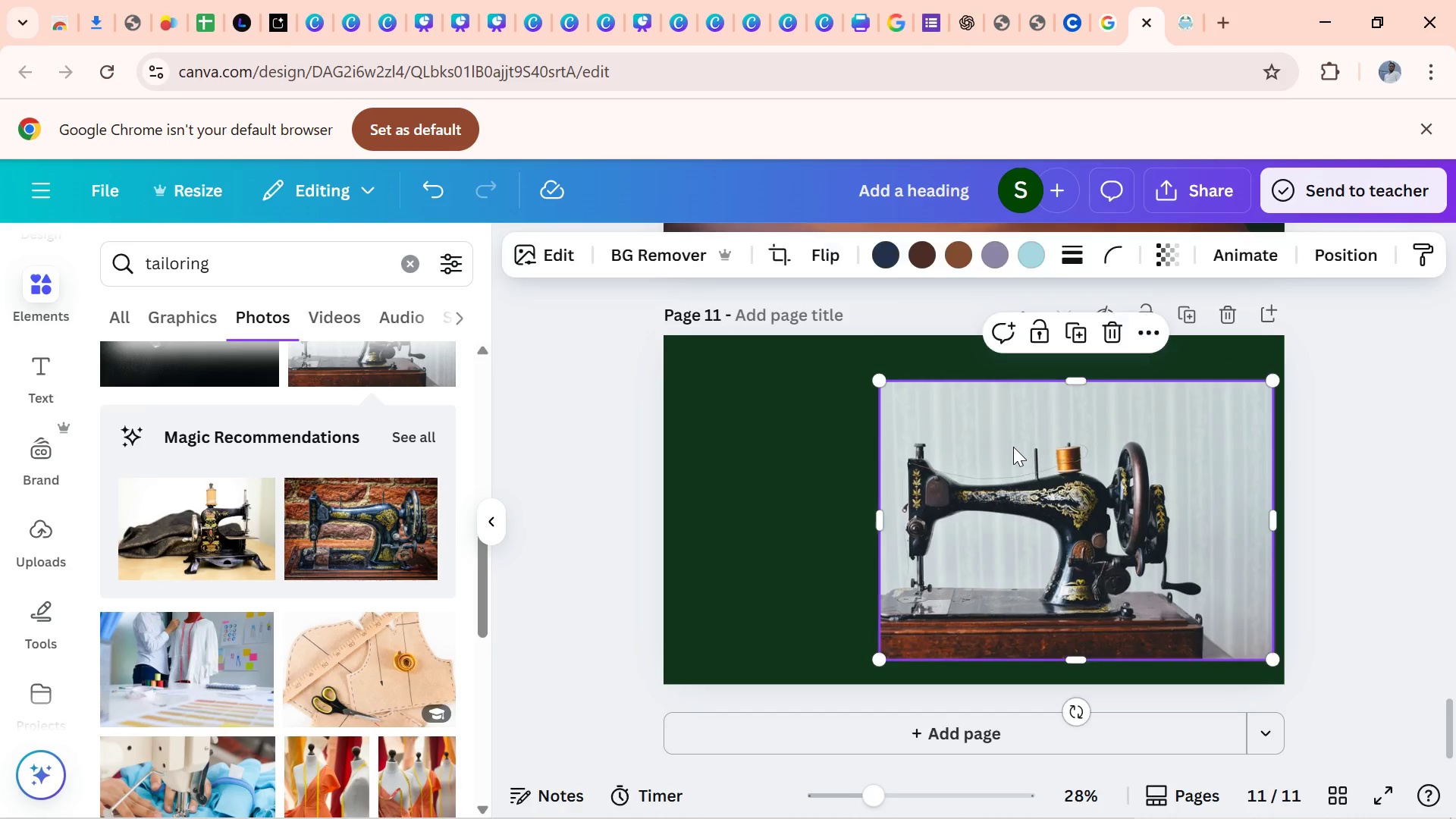 
left_click([1013, 447])
 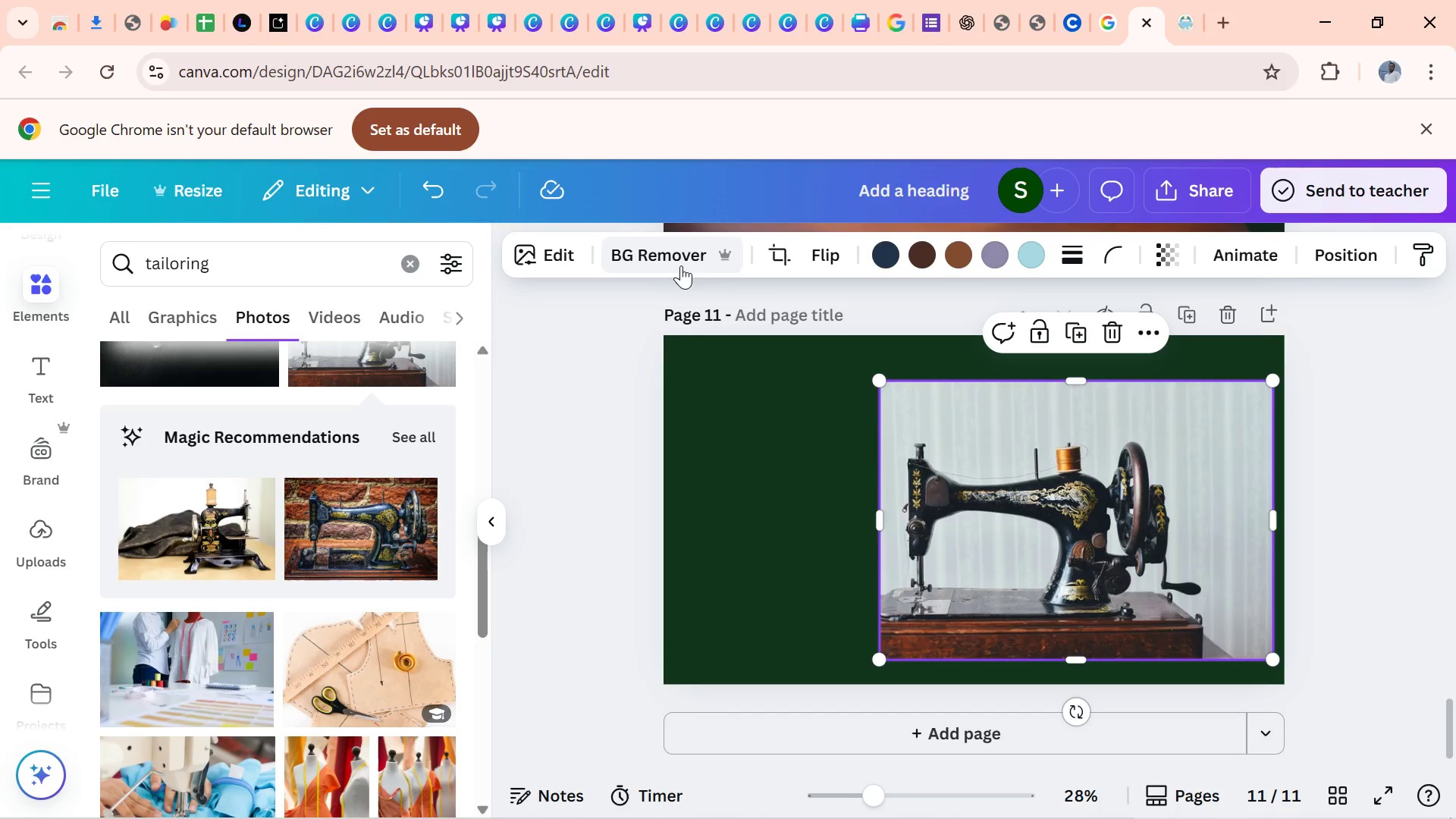 
left_click([681, 265])
 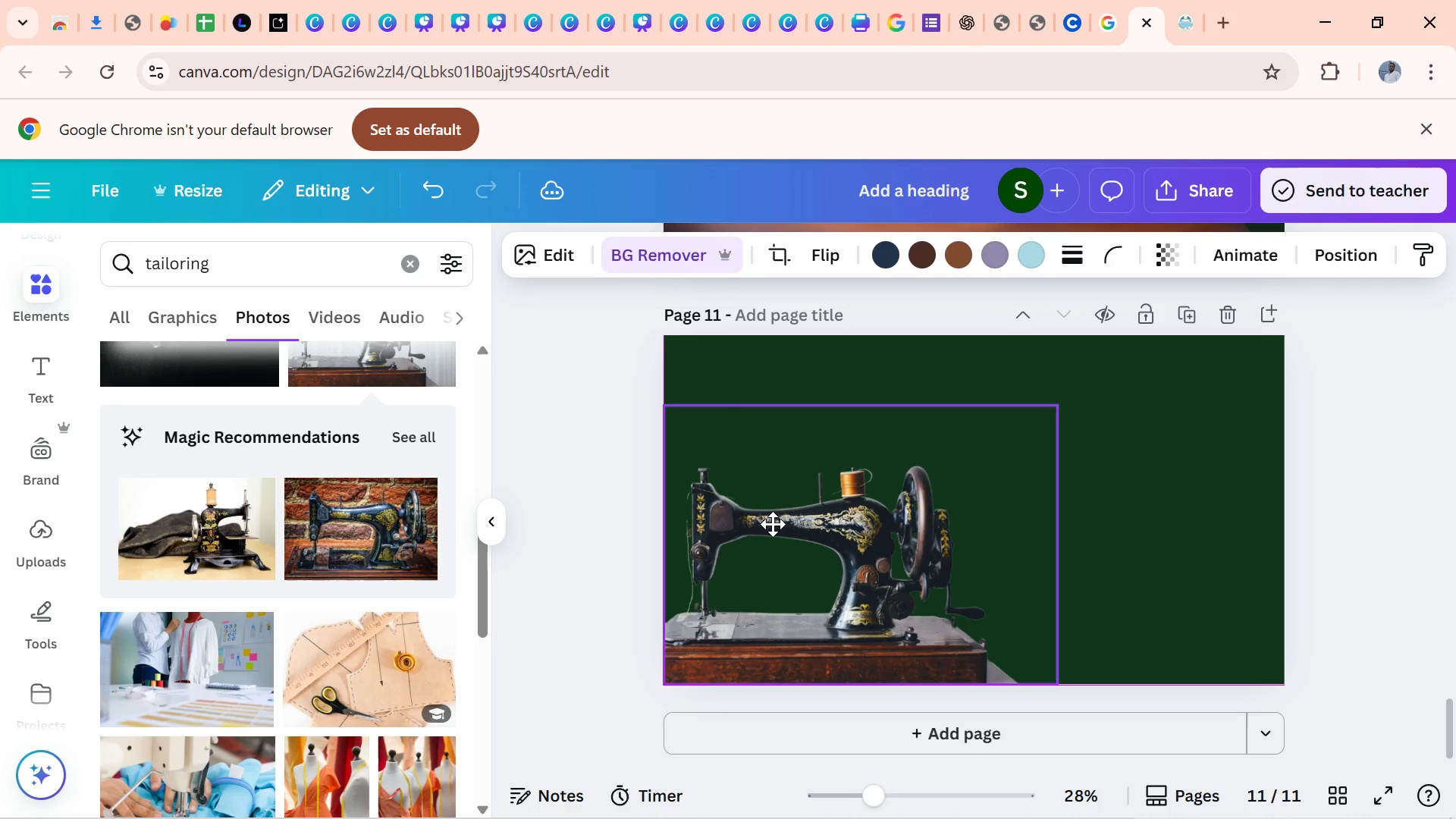 
wait(6.31)
 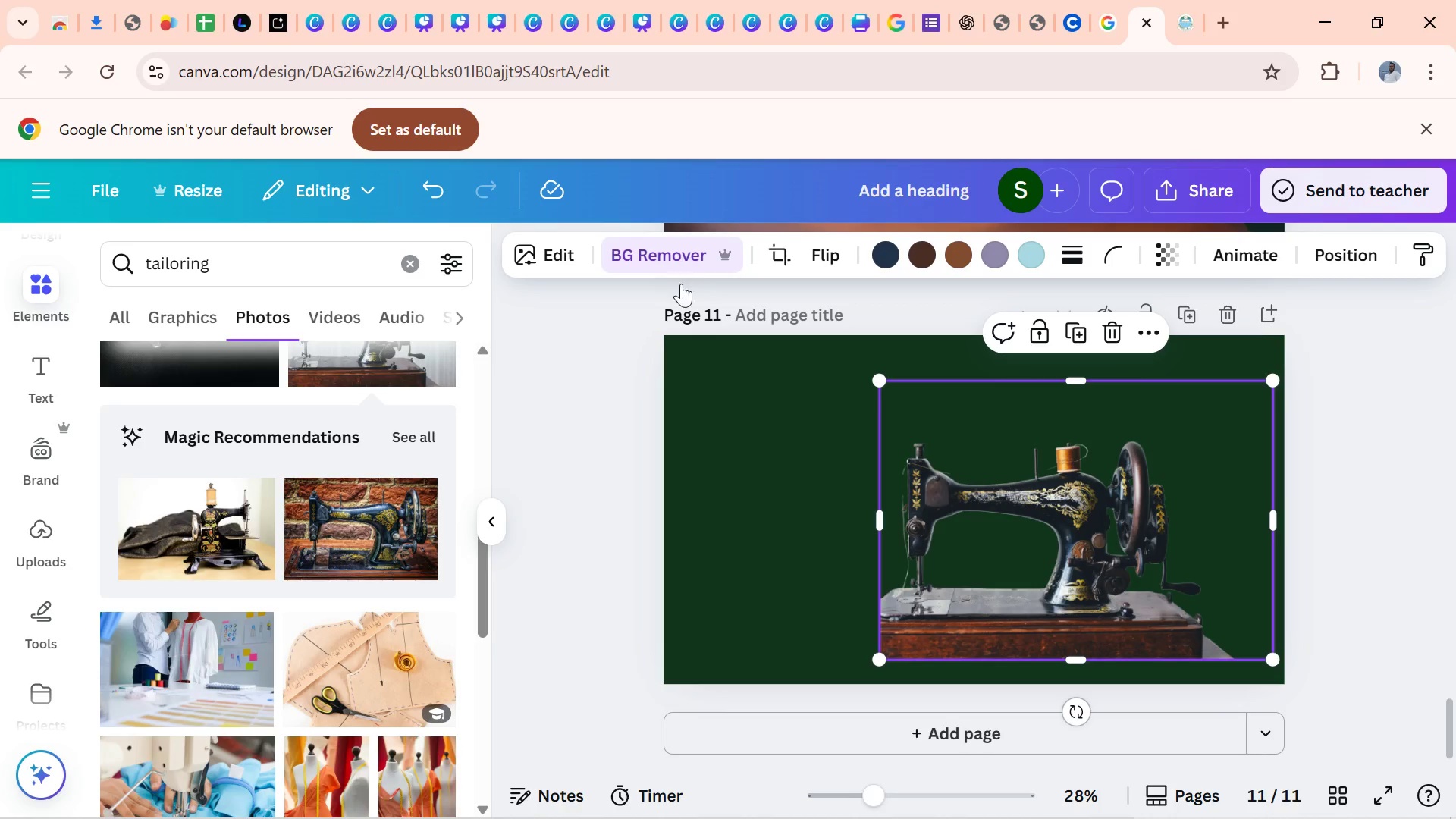 
left_click([1109, 551])
 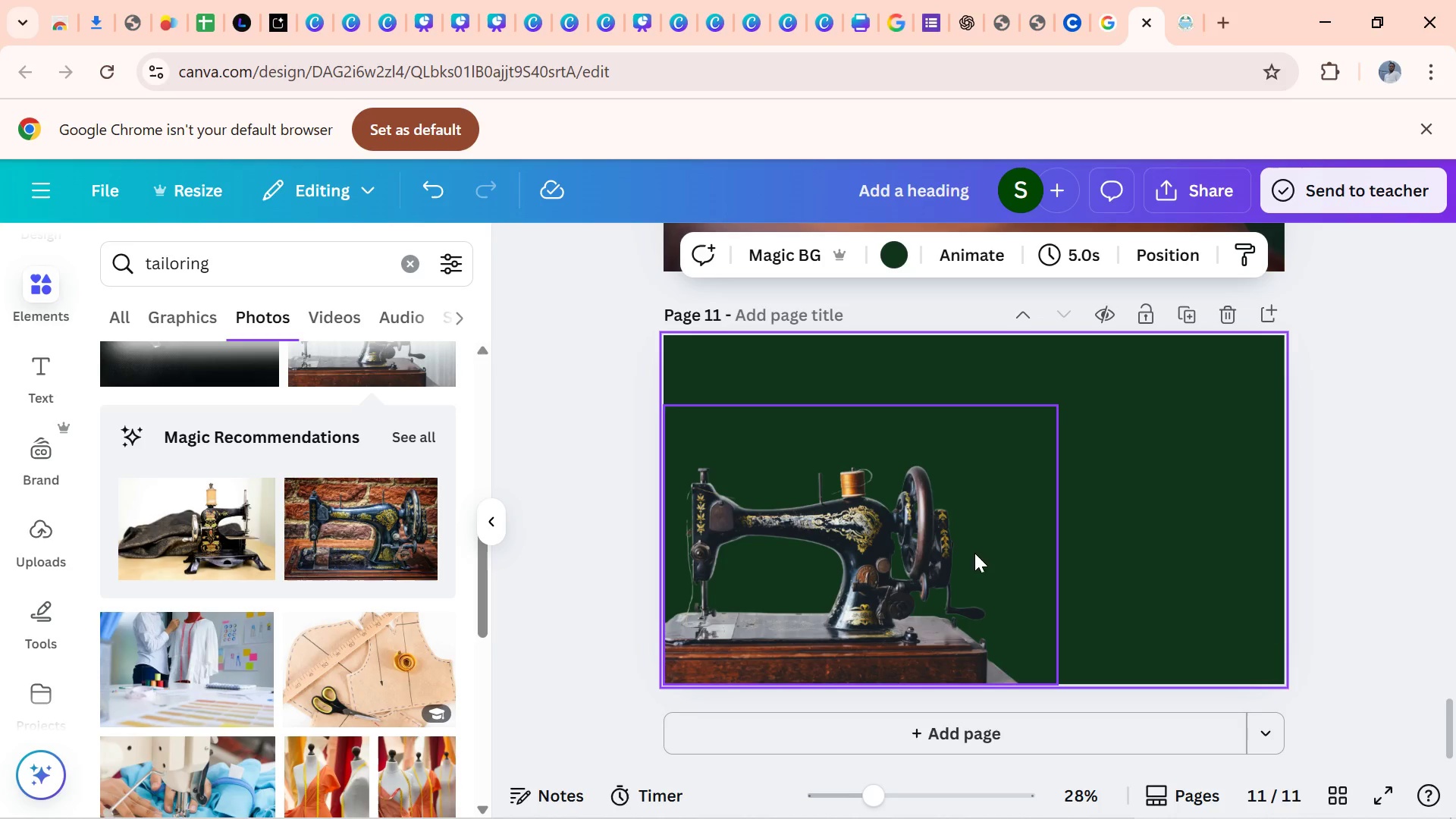 
wait(10.19)
 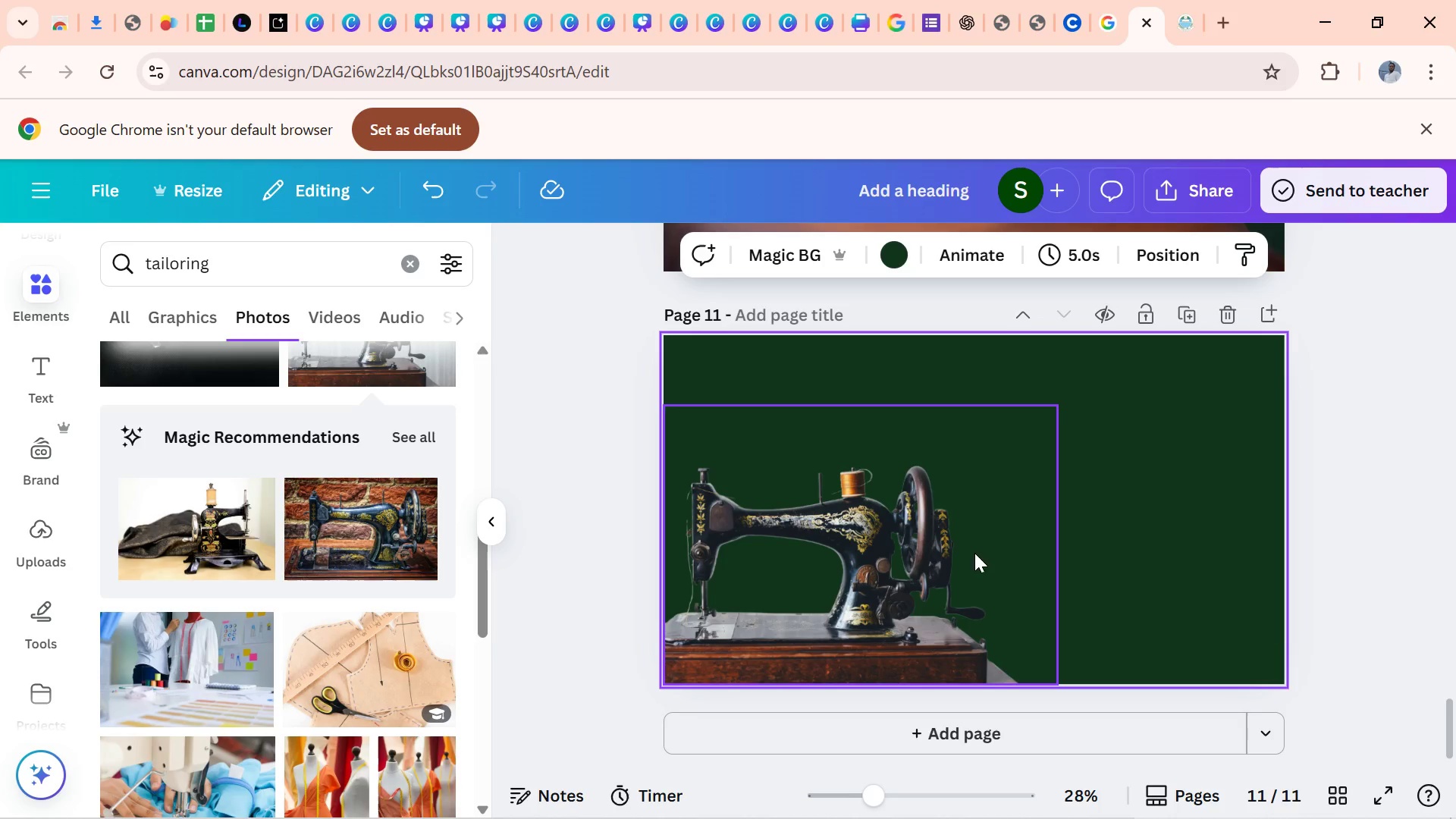 
left_click([711, 562])
 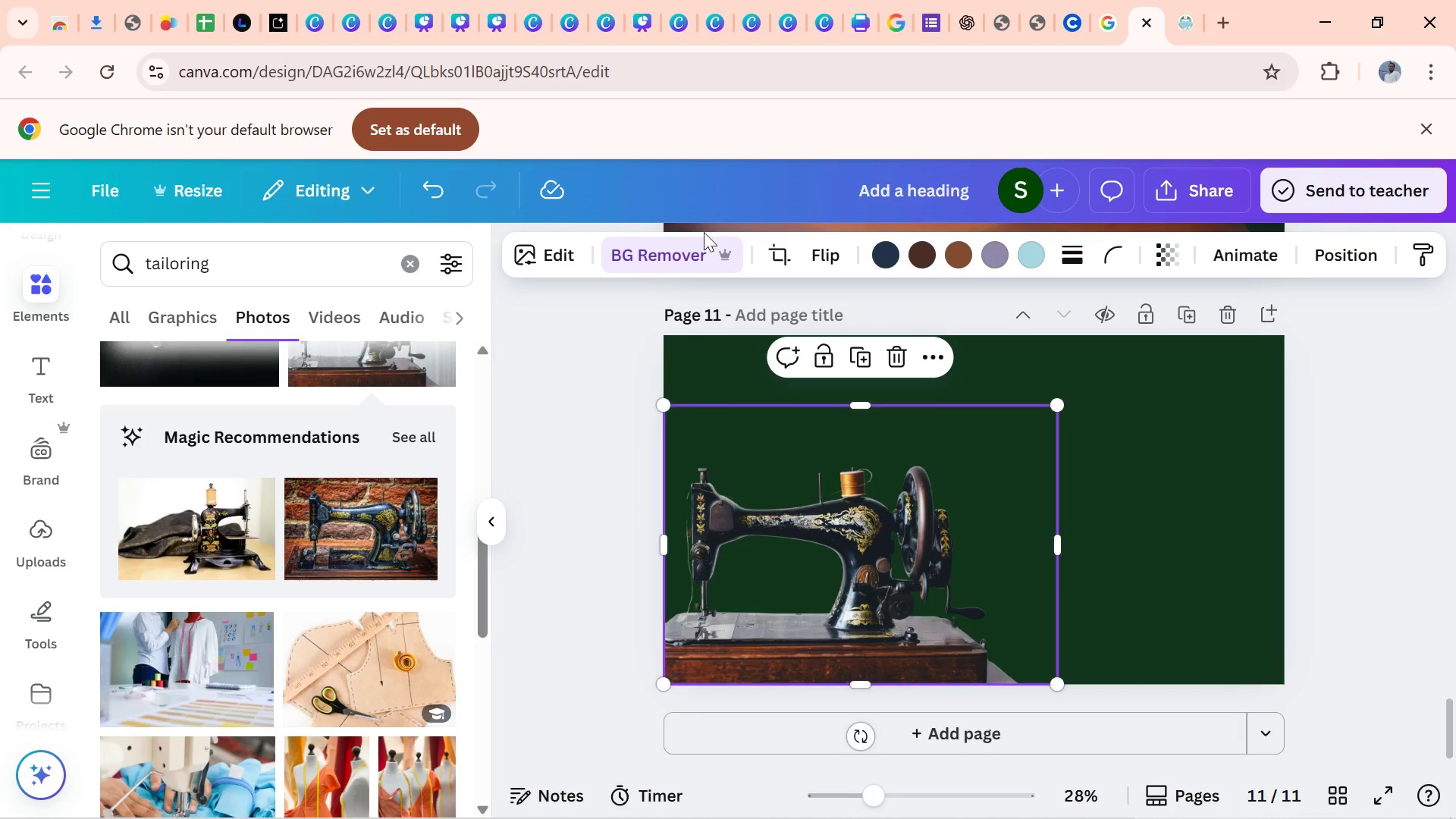 
double_click([701, 247])
 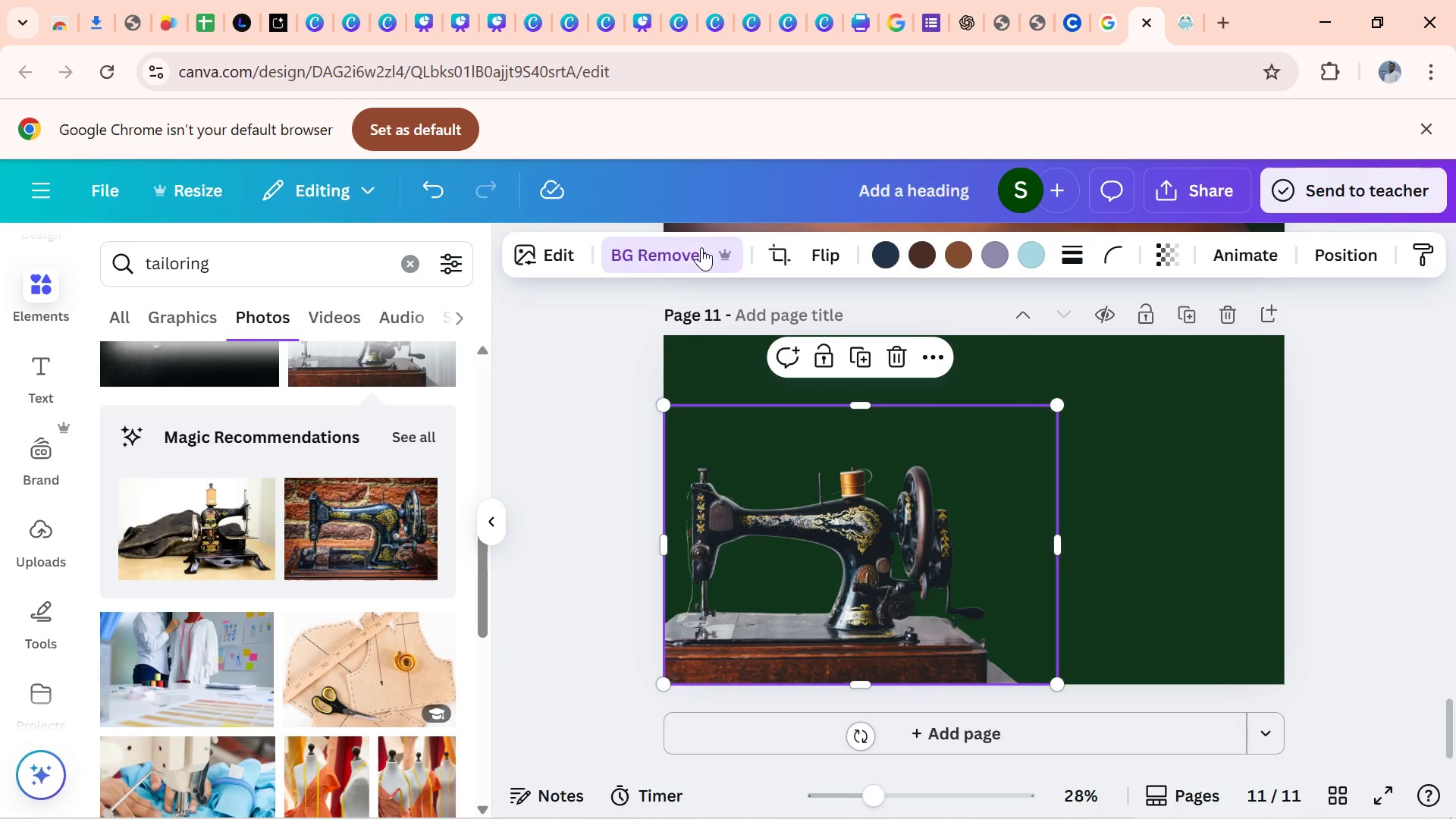 
triple_click([701, 247])
 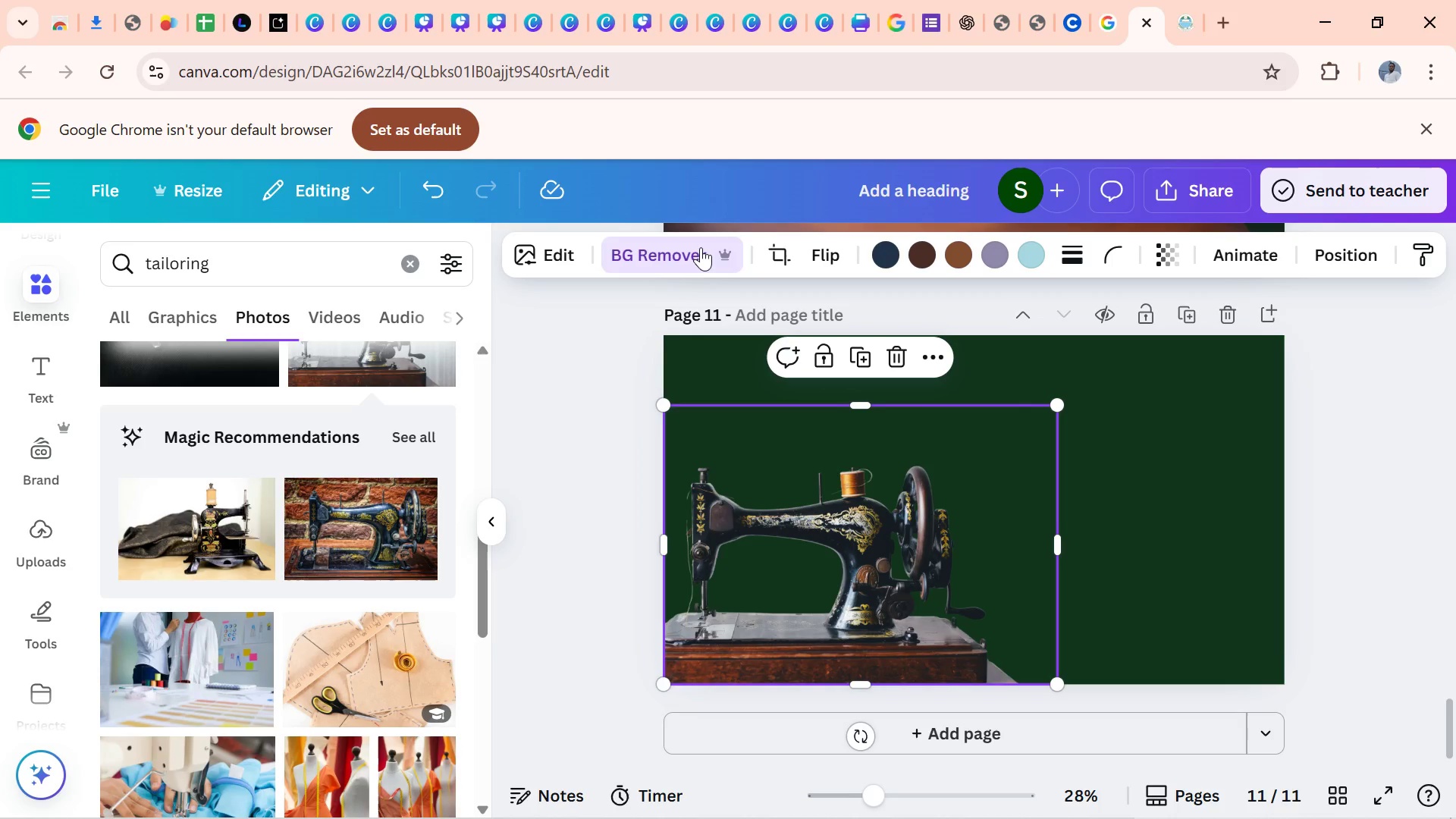 
left_click([701, 247])
 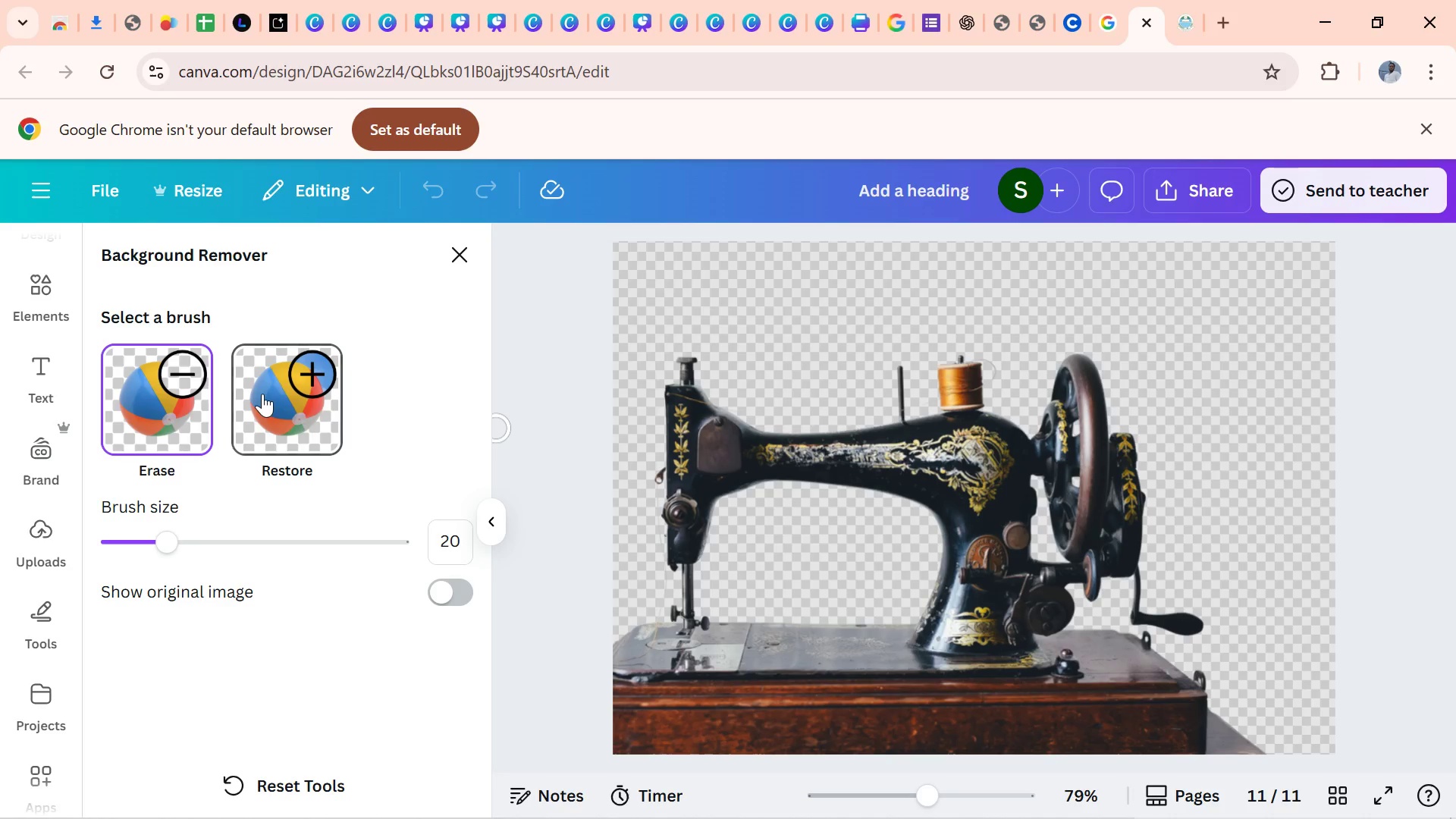 
left_click([326, 422])
 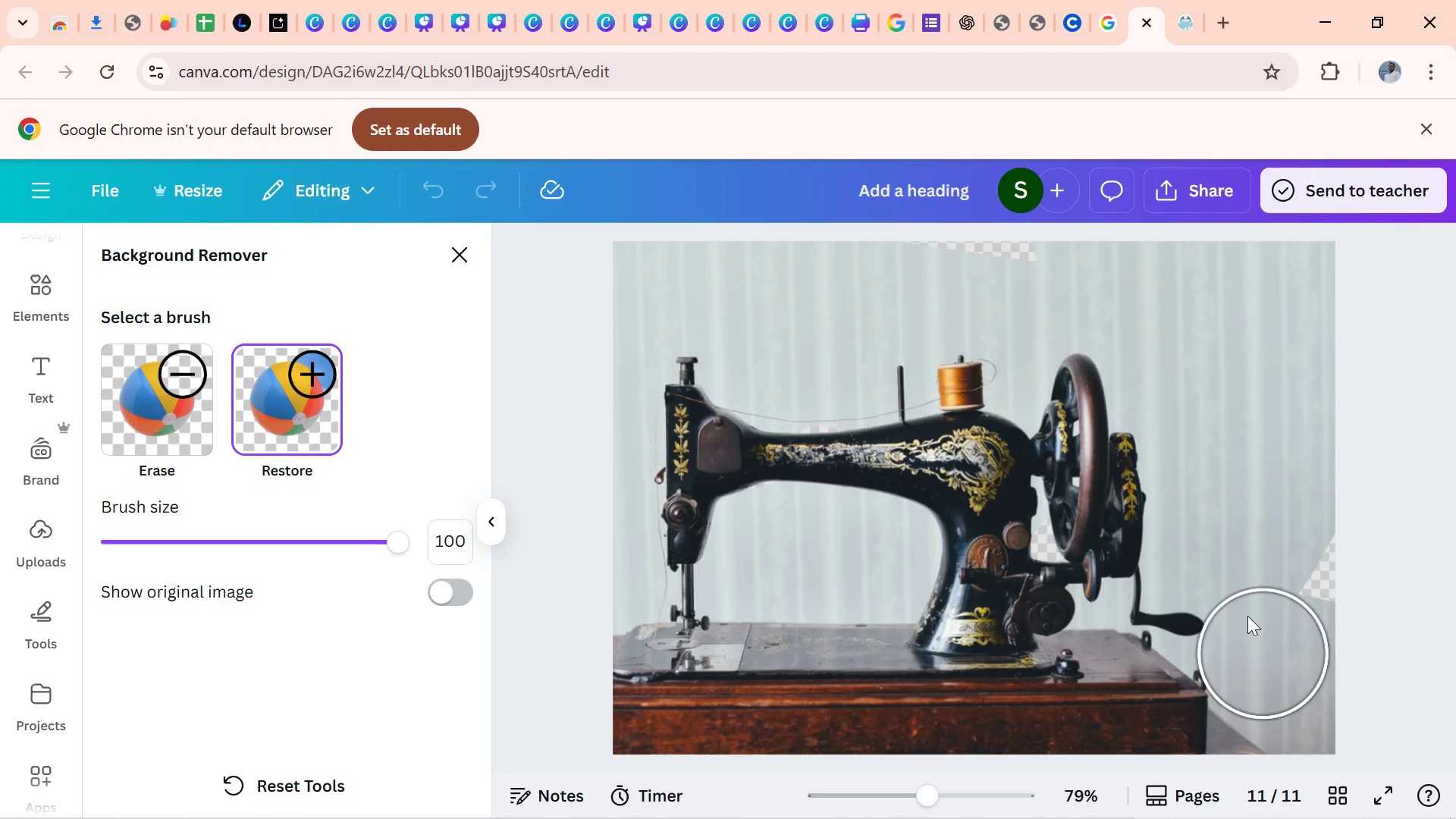 
wait(24.05)
 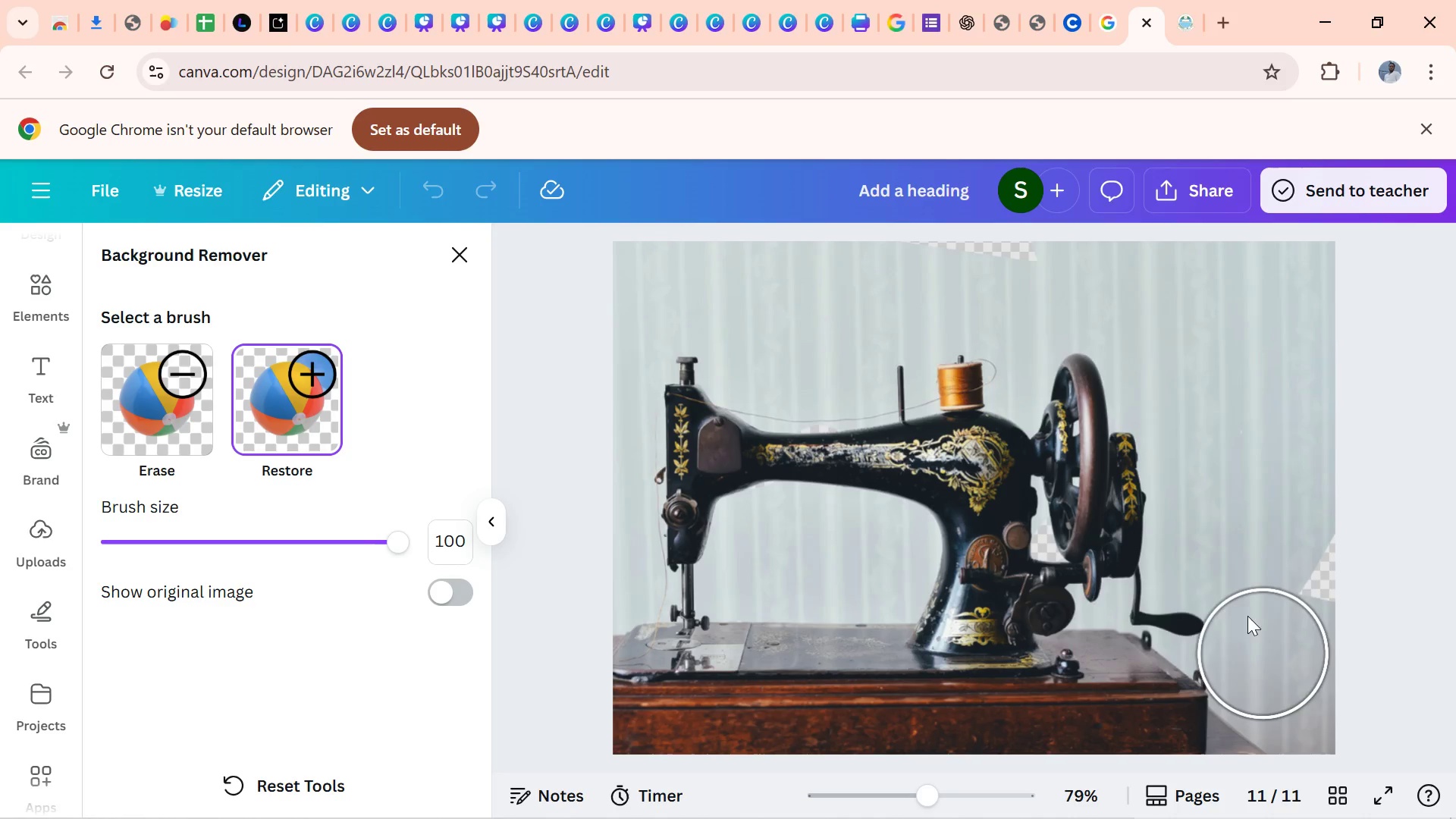 
key(Shift+ShiftRight)
 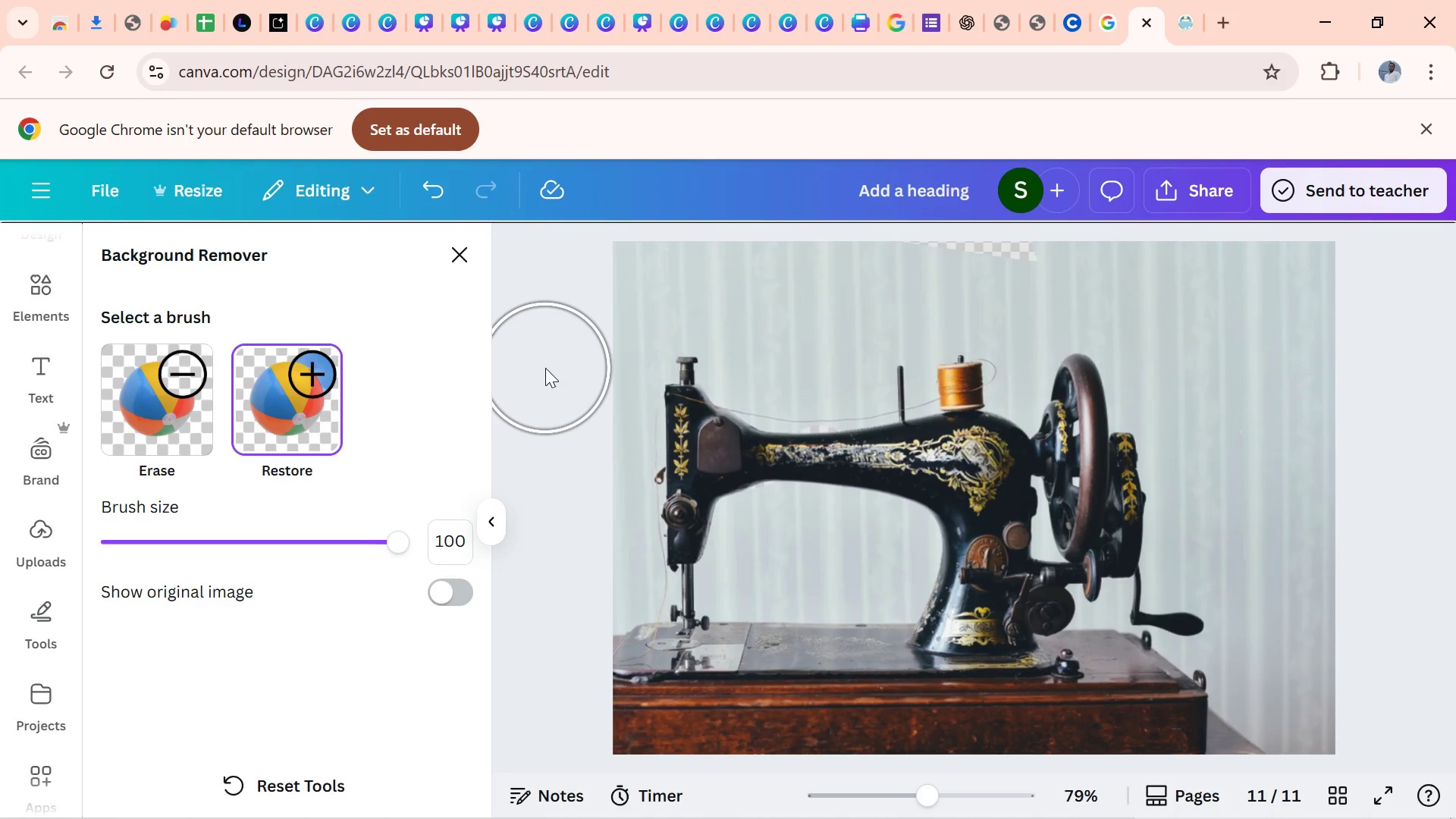 
key(Enter)
 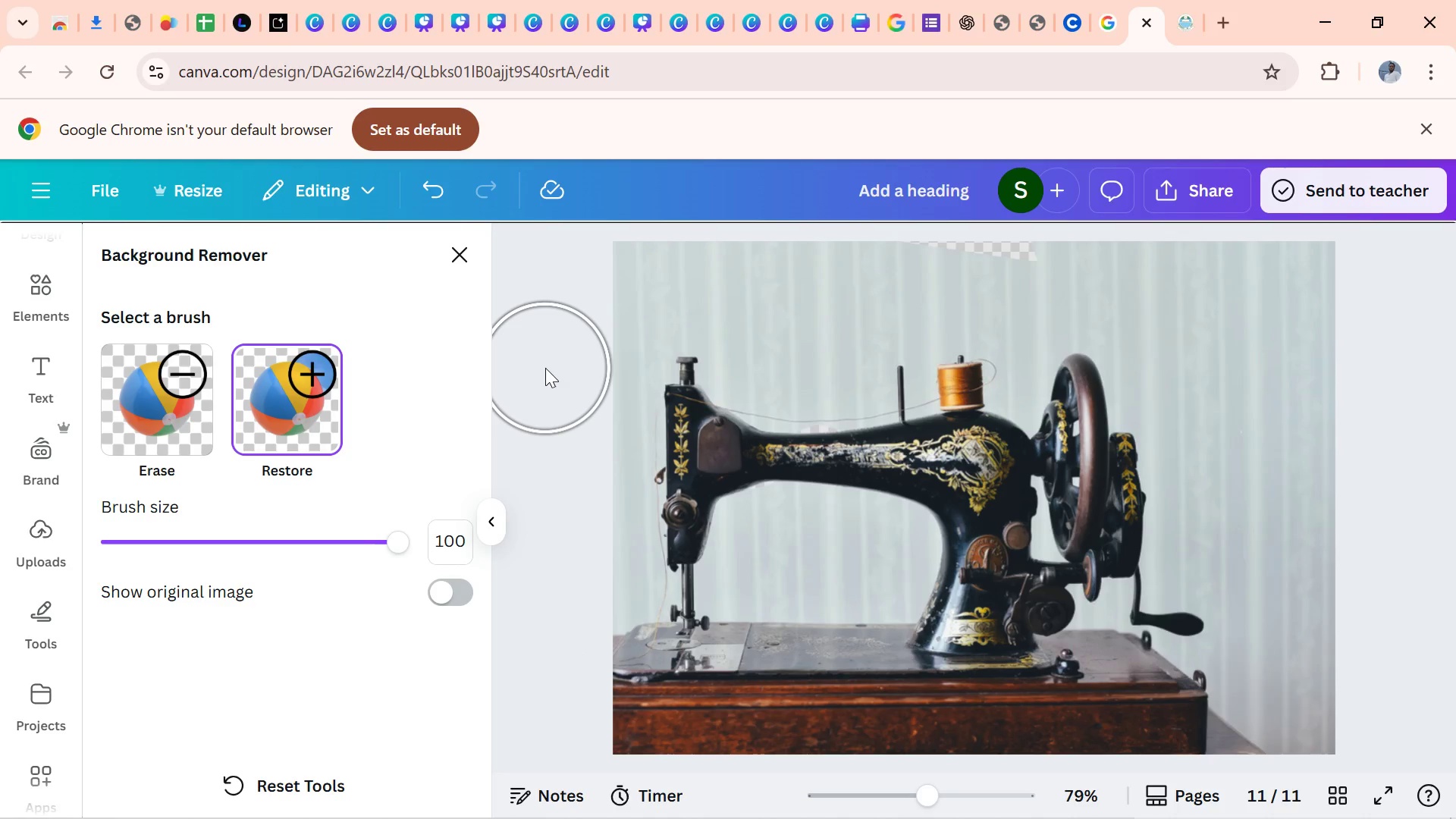 
key(Enter)
 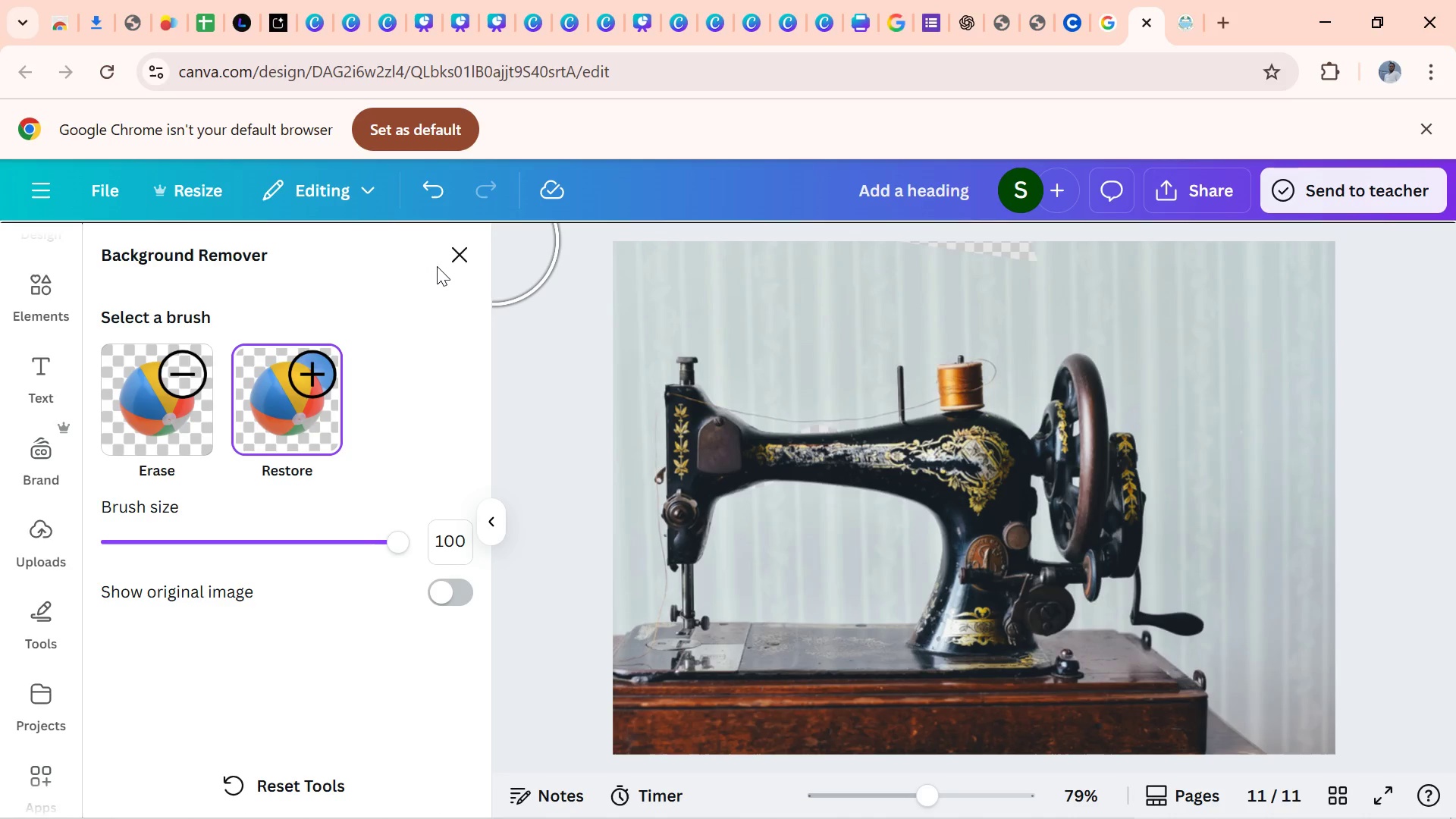 
left_click([464, 259])
 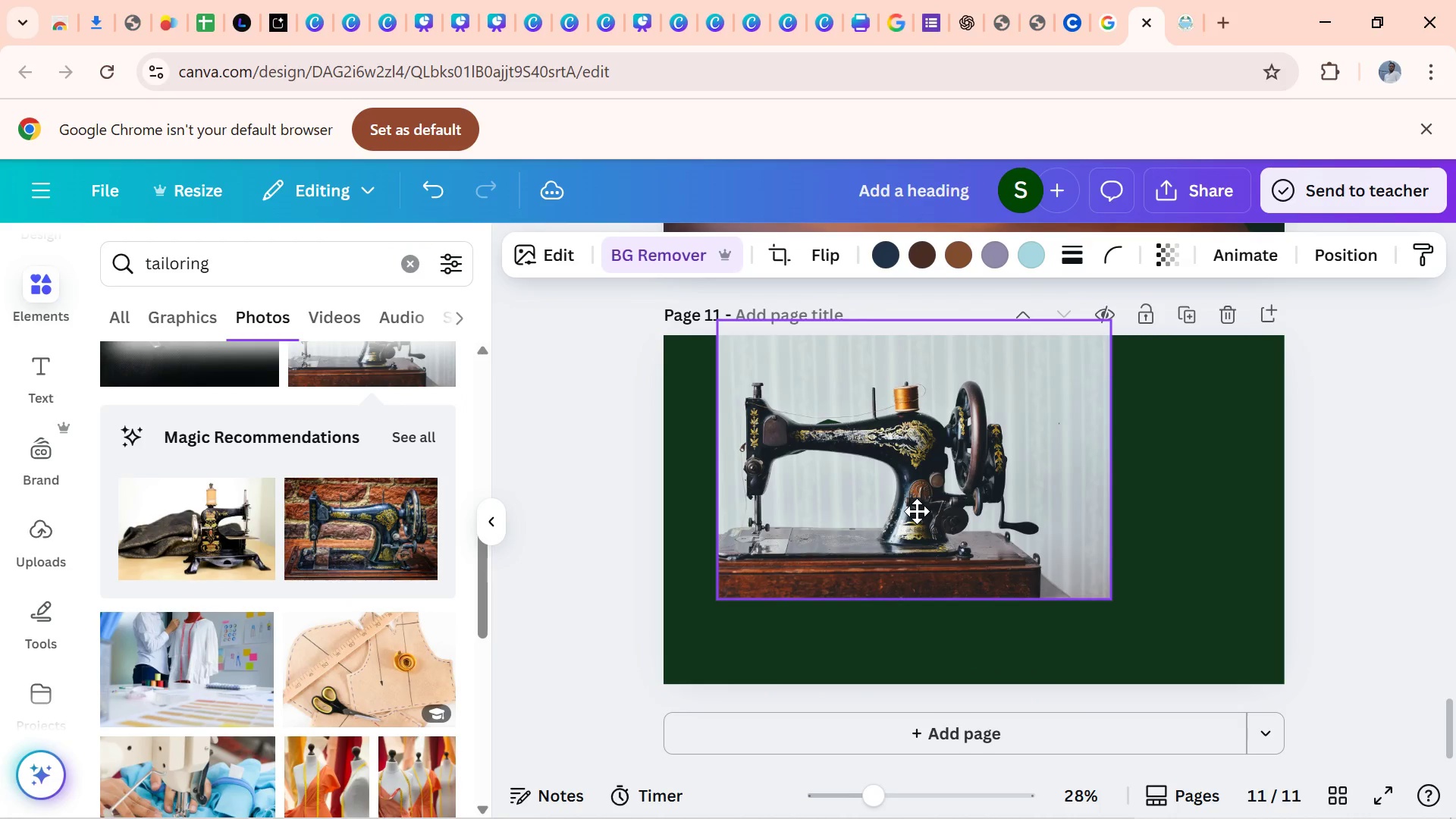 
wait(8.01)
 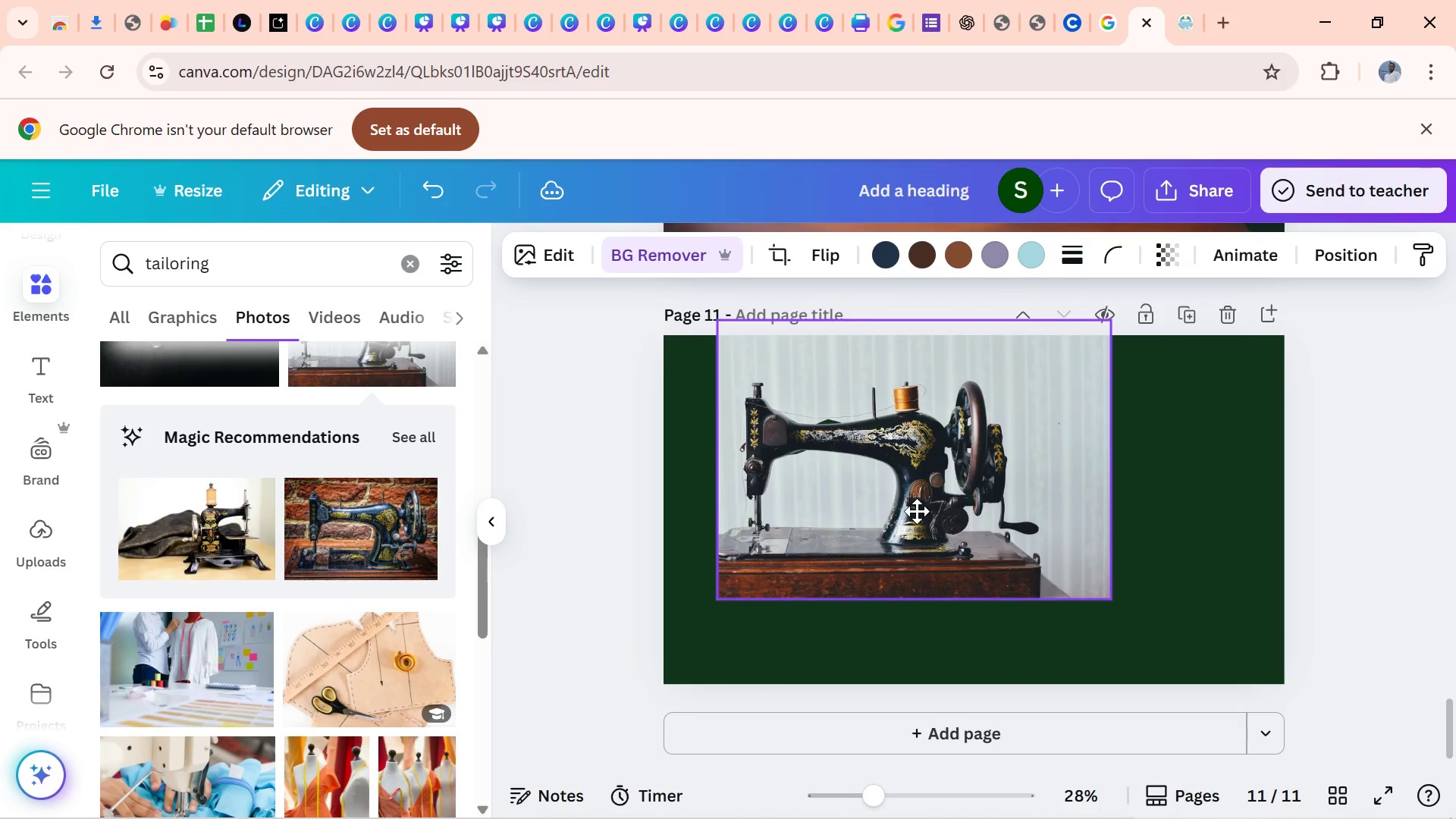 
left_click([1060, 588])
 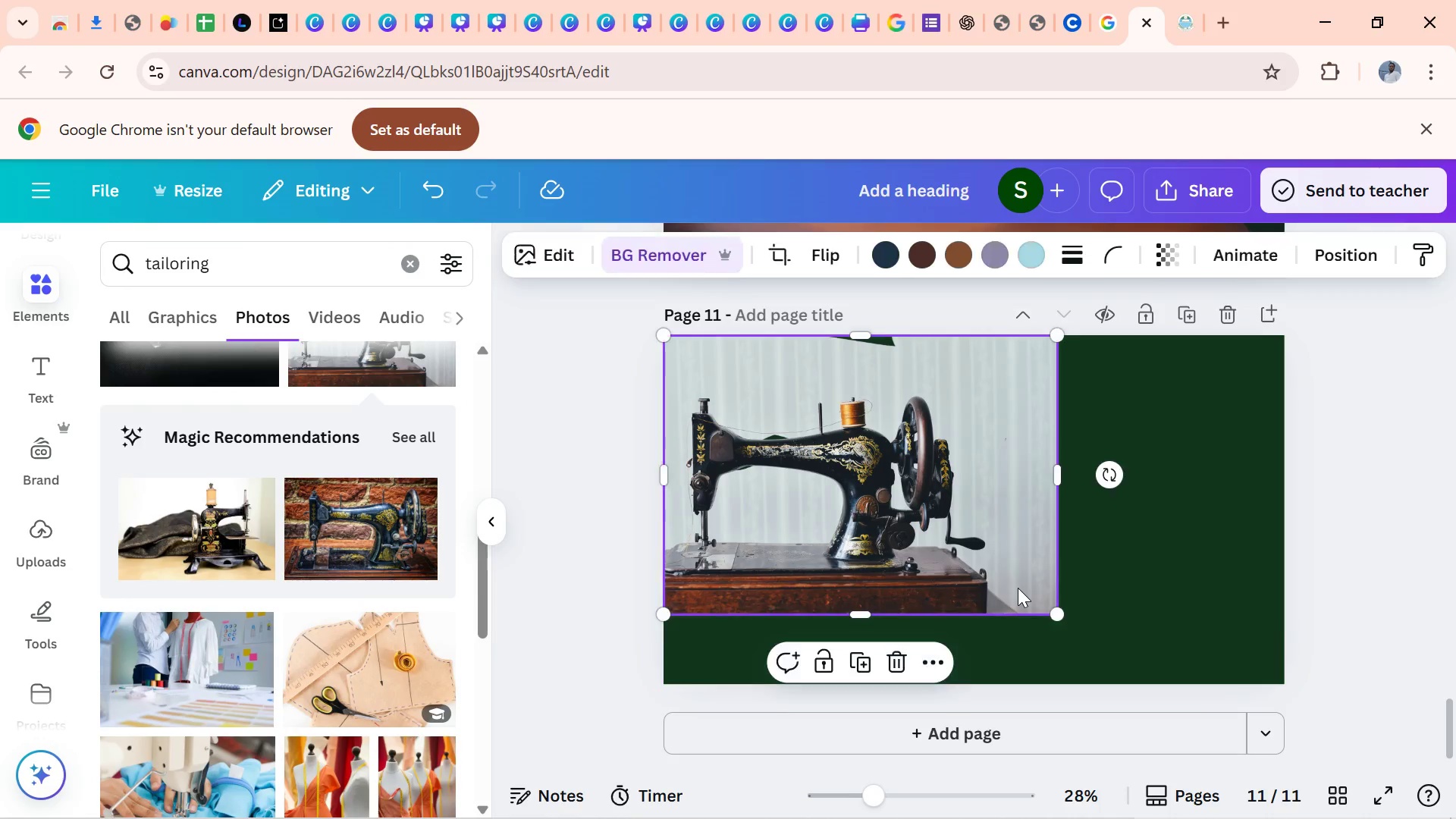 
left_click([1018, 588])
 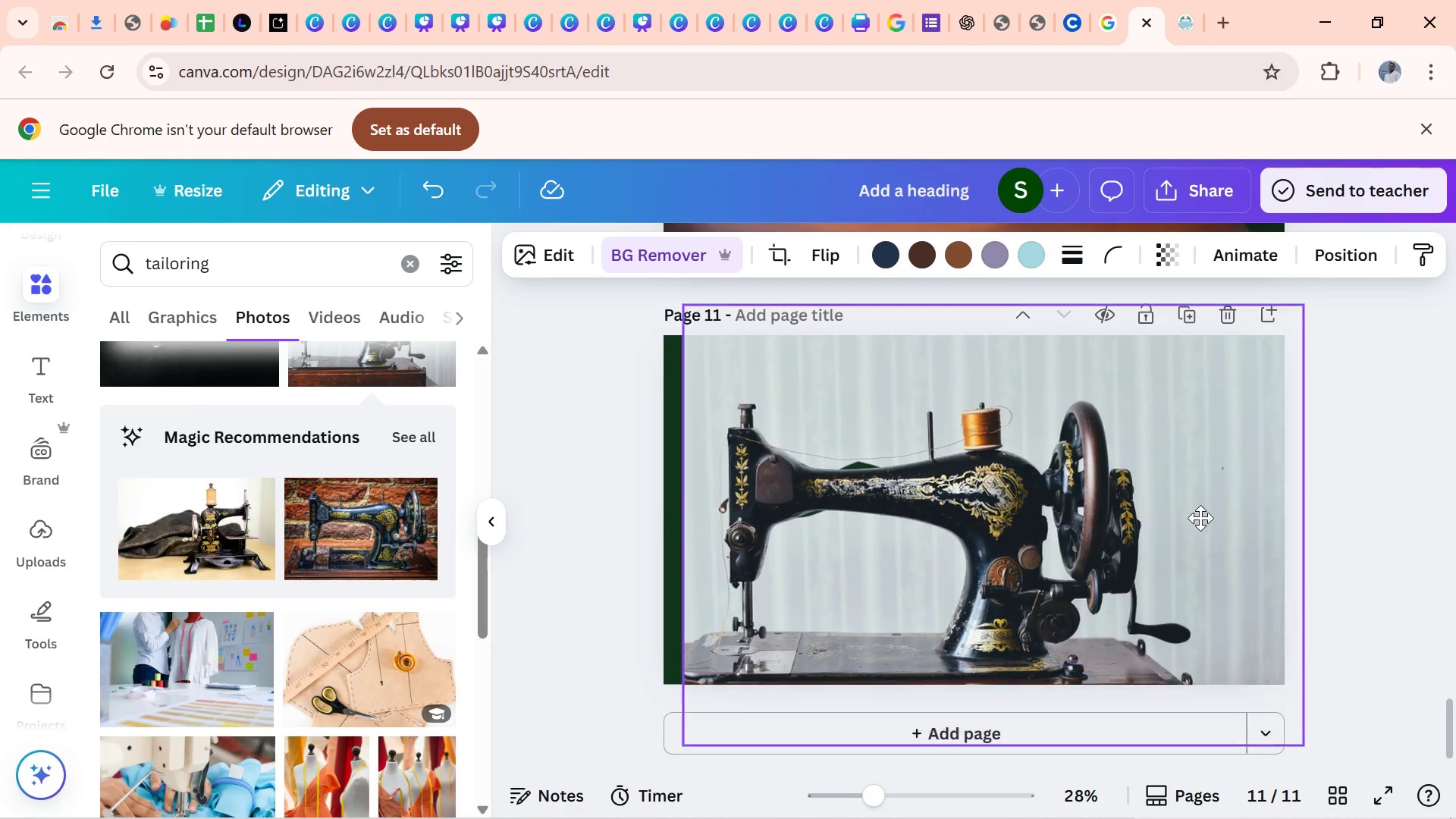 
wait(12.46)
 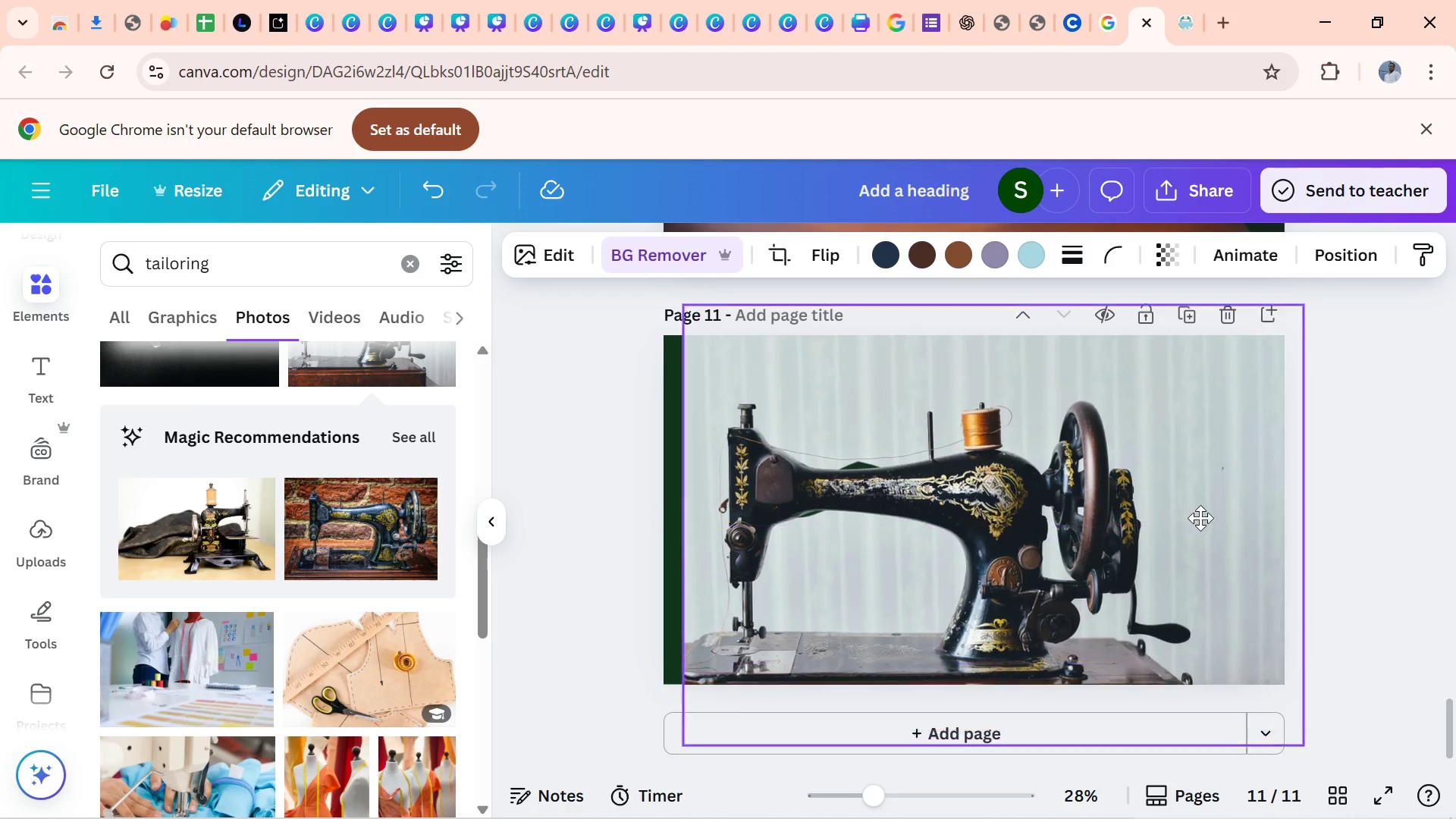 
left_click([1426, 462])
 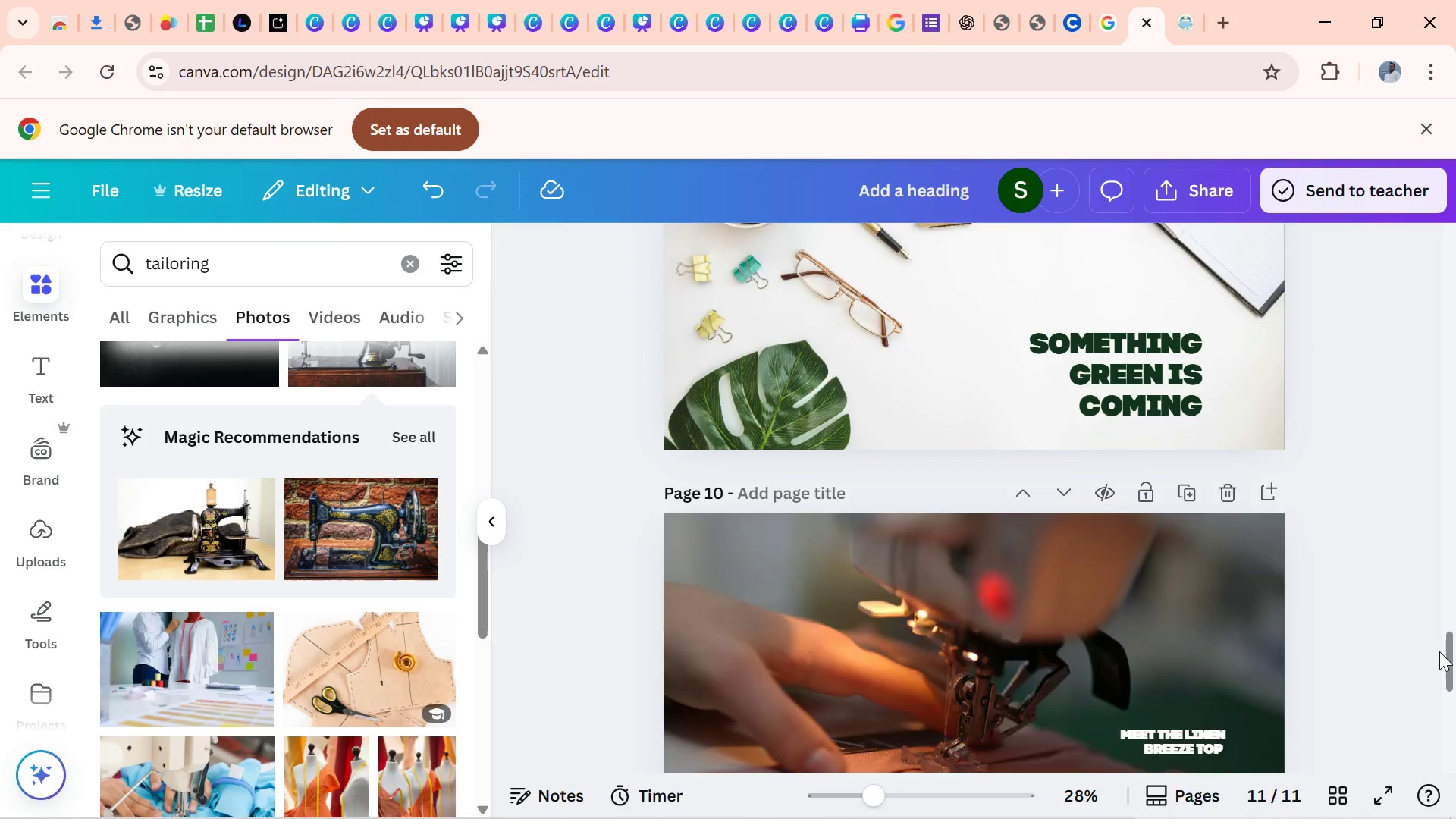 
wait(5.94)
 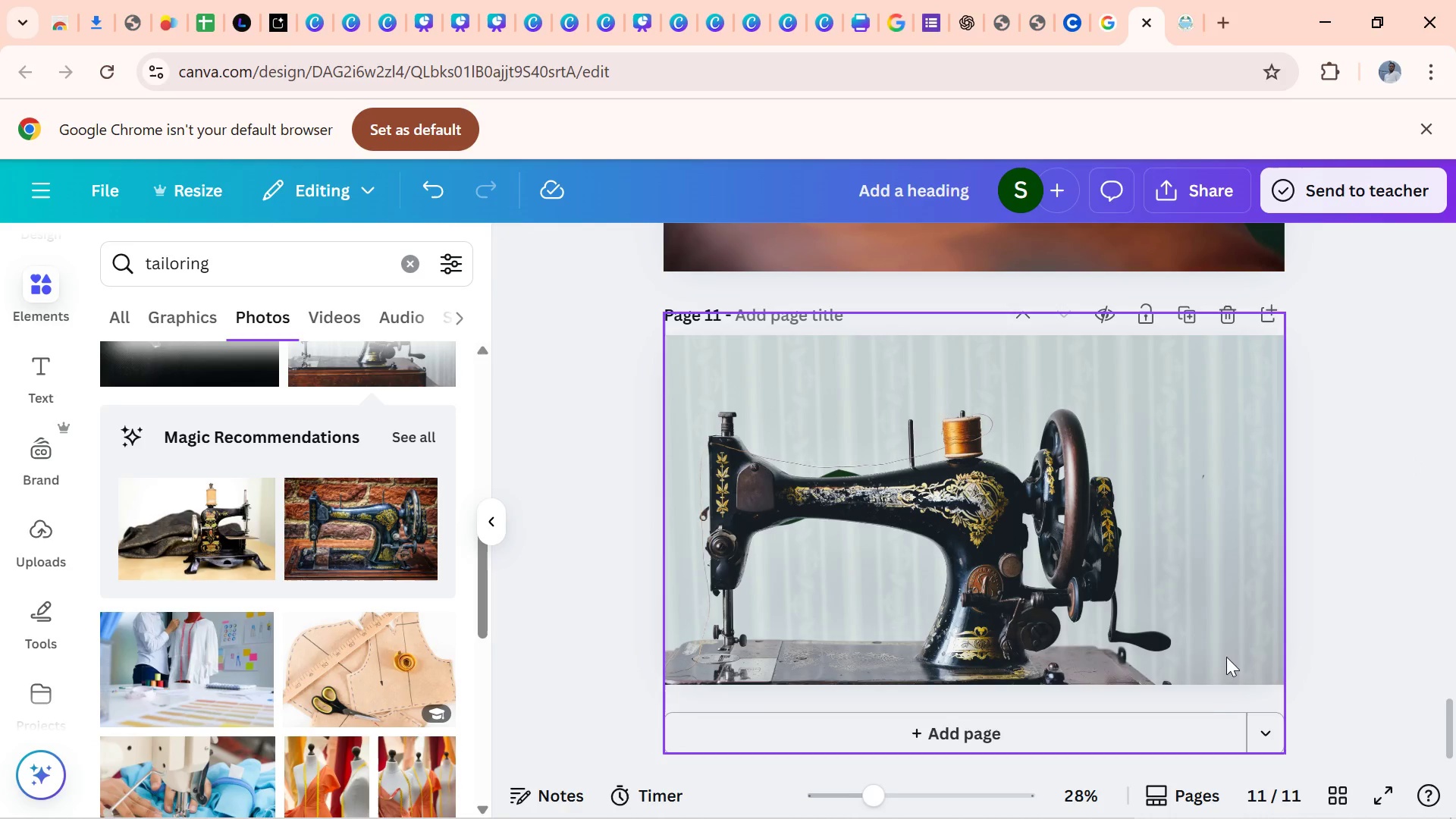 
left_click([1129, 486])
 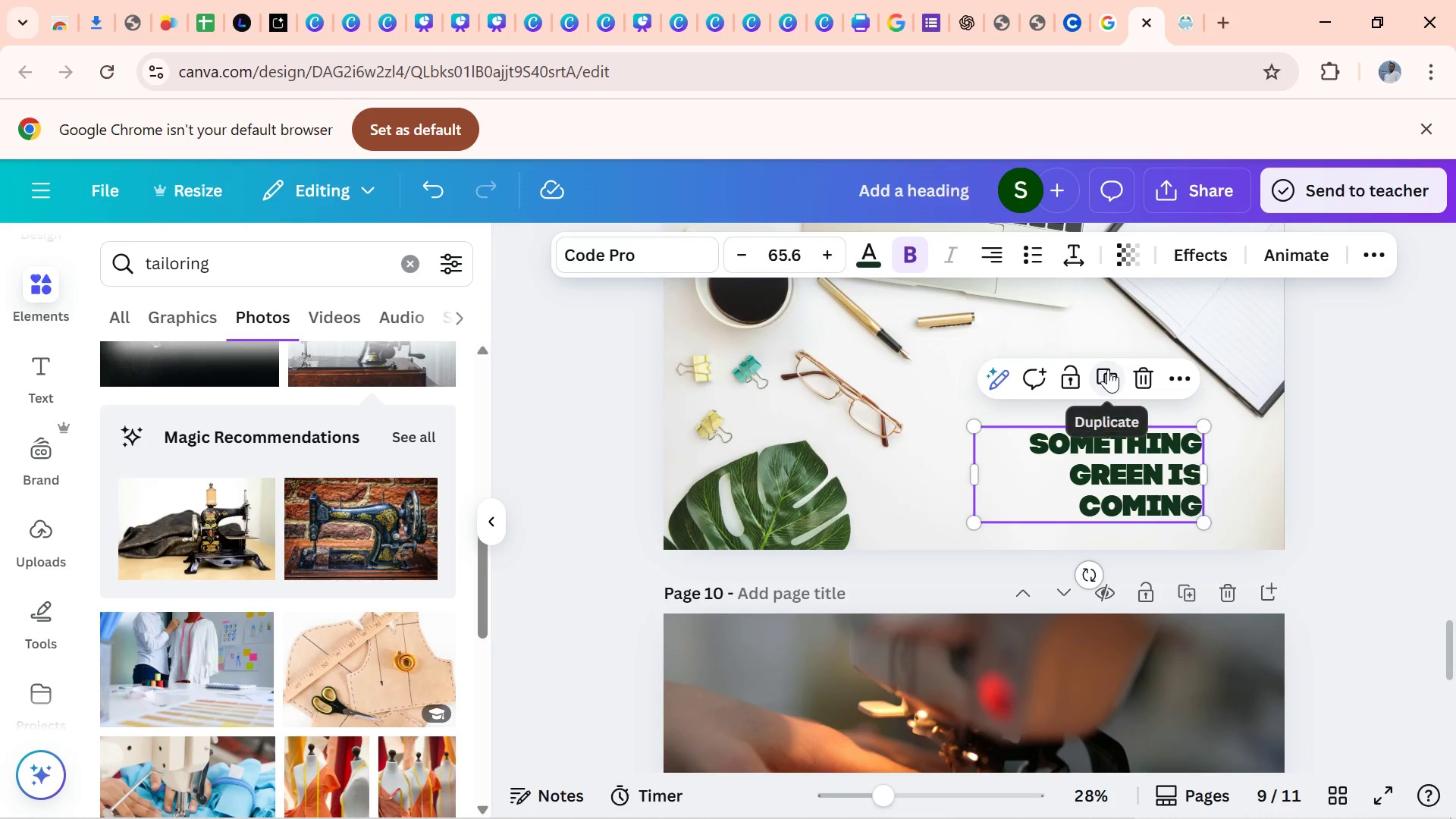 
left_click([1107, 369])
 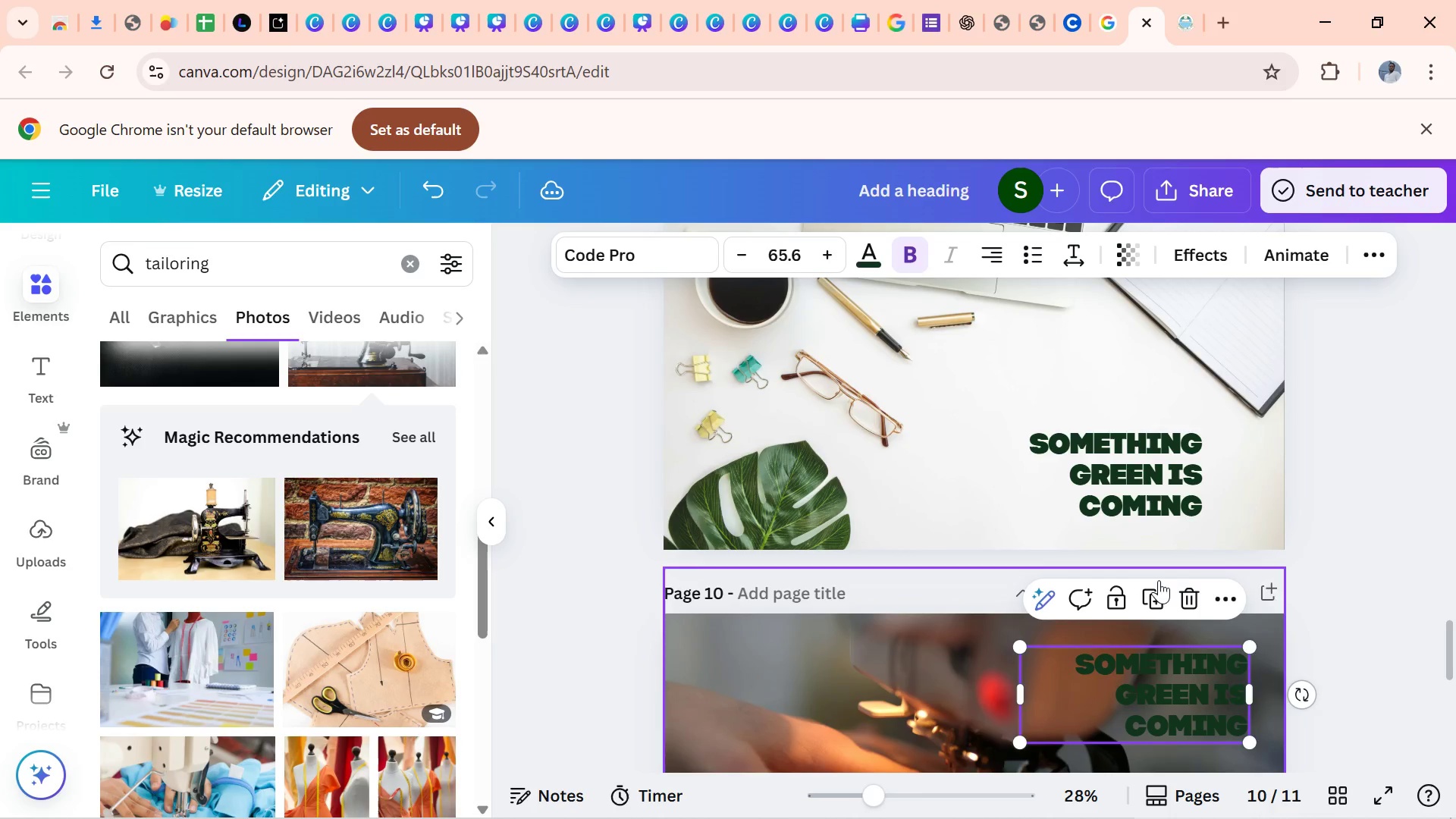 
left_click([1157, 505])
 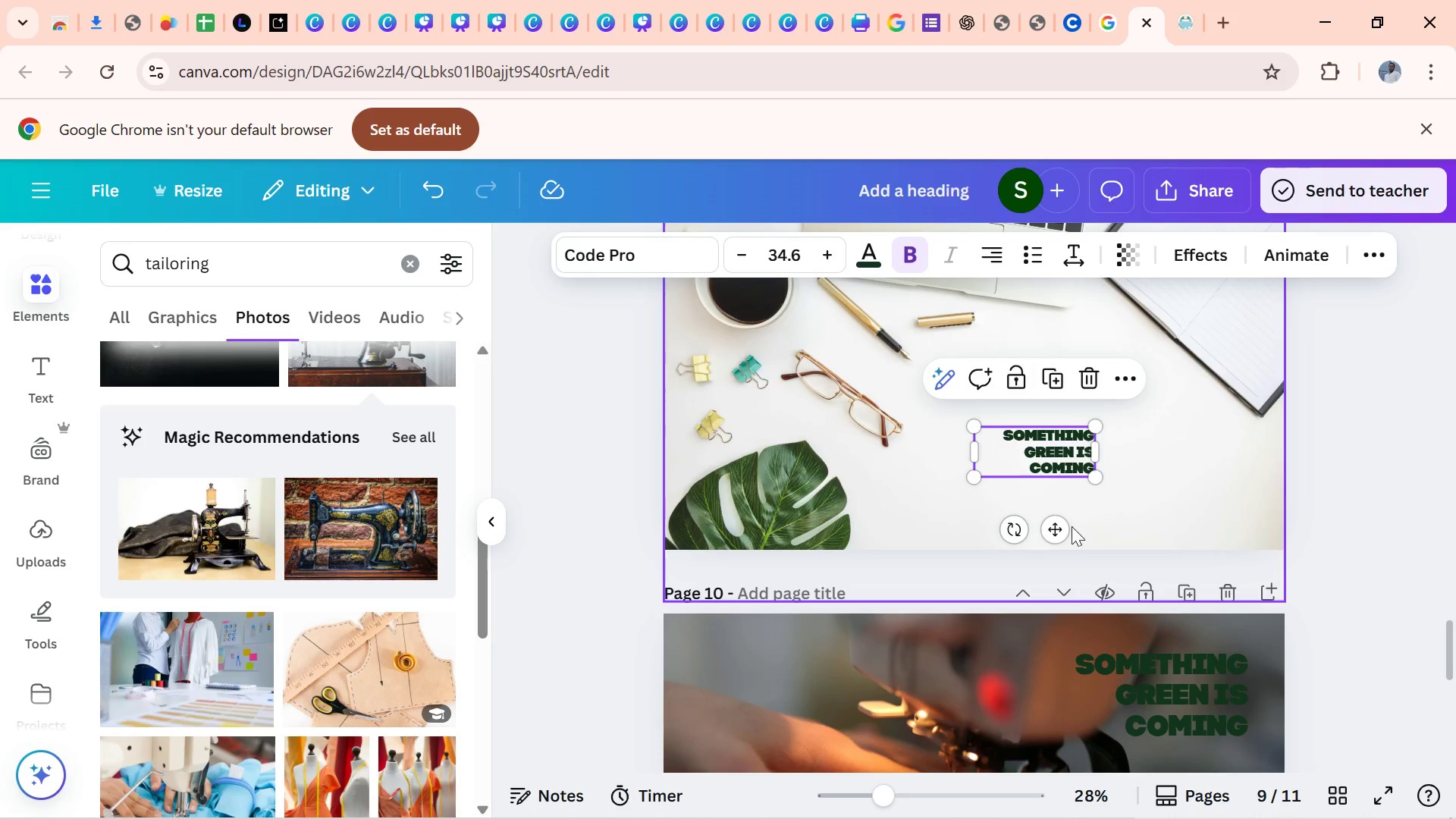 
left_click([1042, 535])
 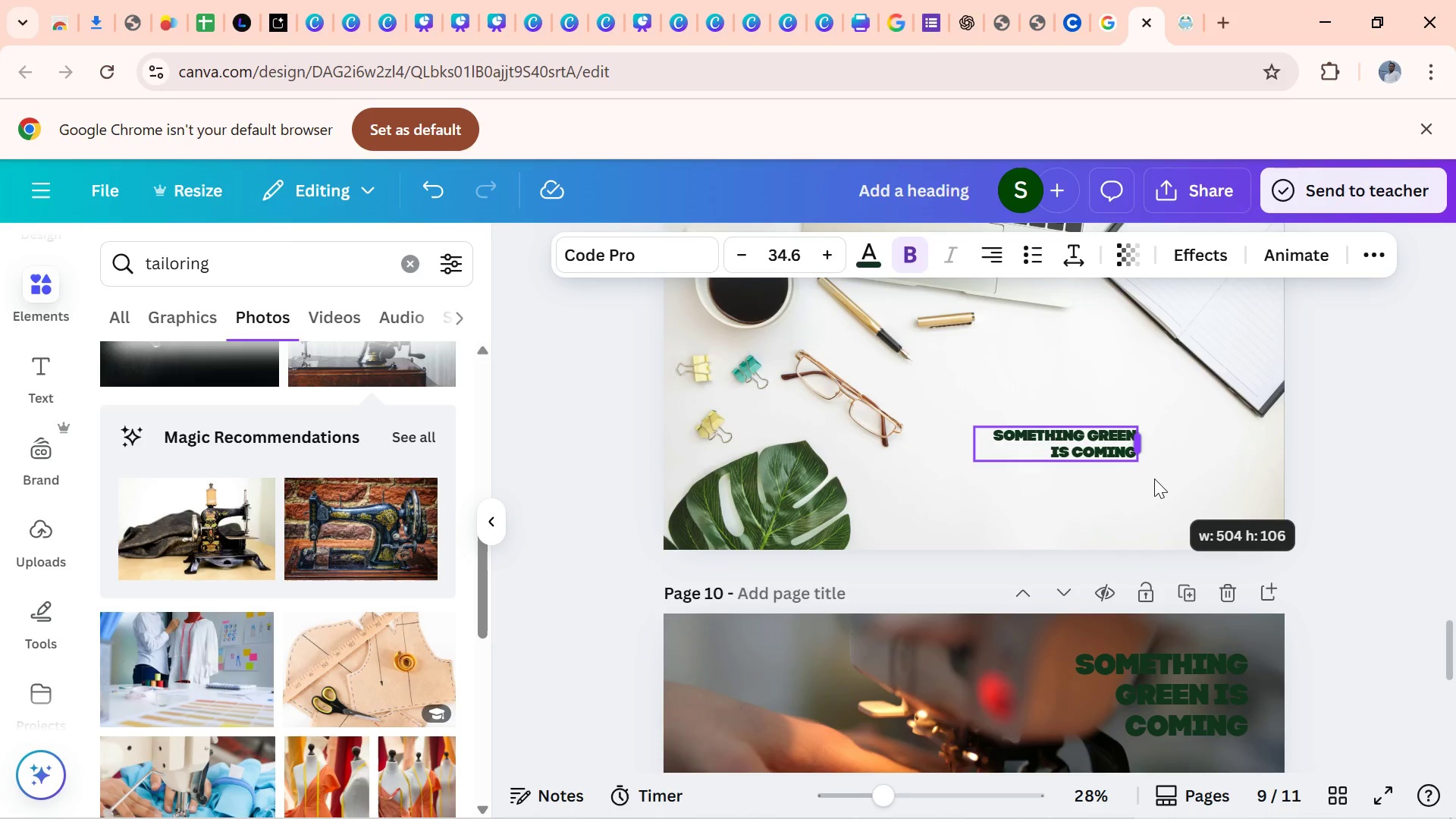 
wait(7.36)
 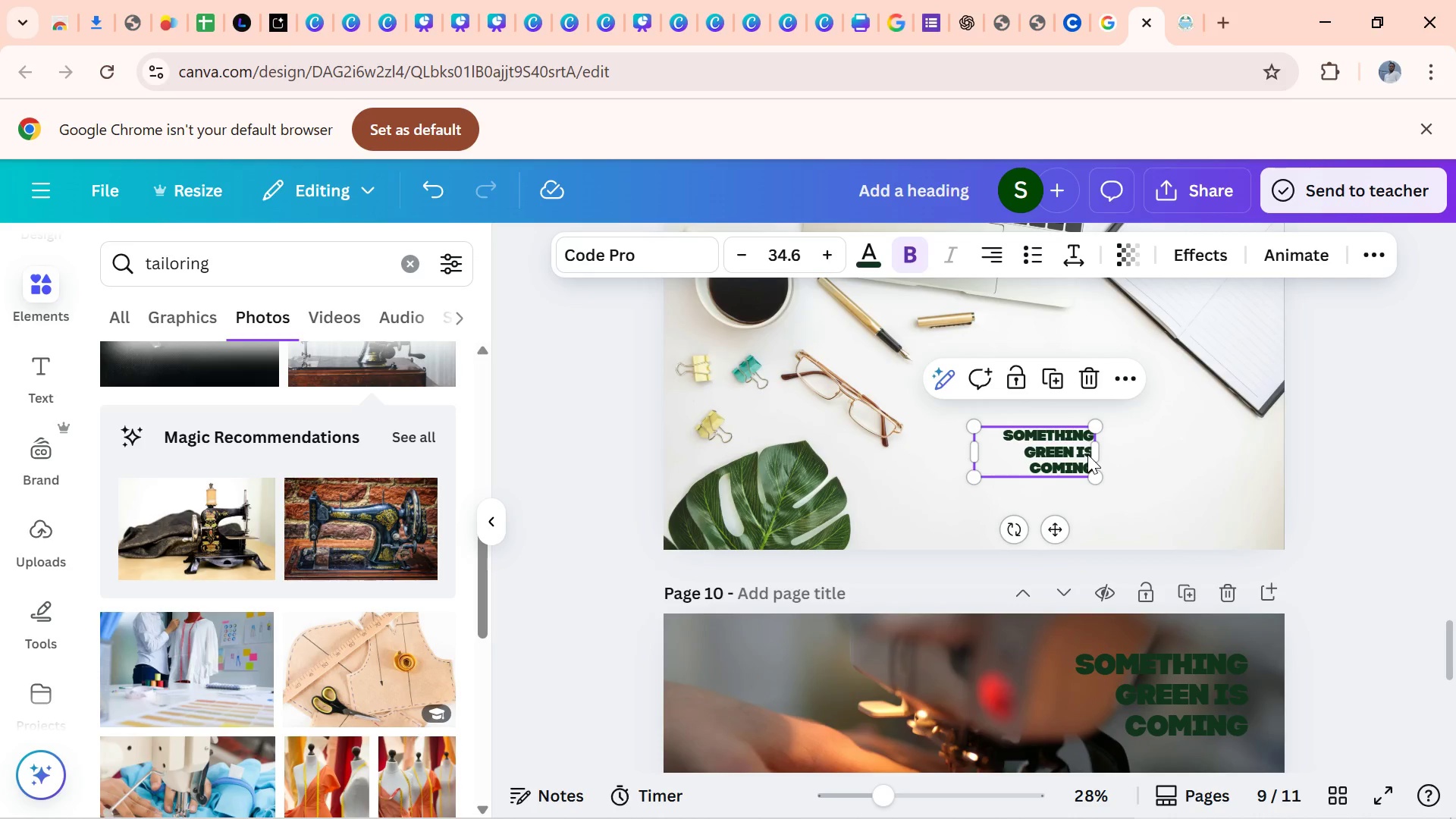 
double_click([1062, 518])
 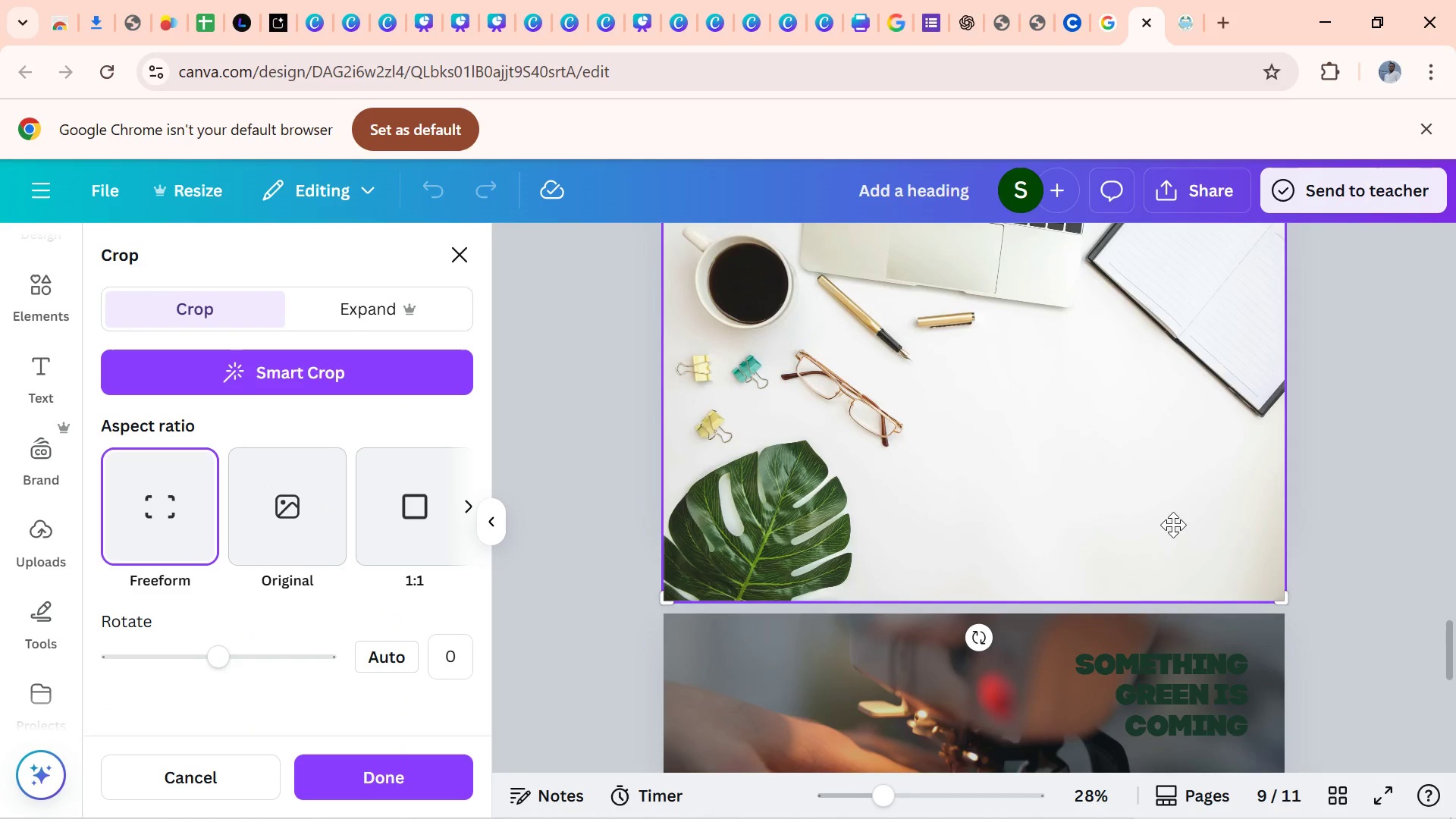 
left_click([1173, 525])
 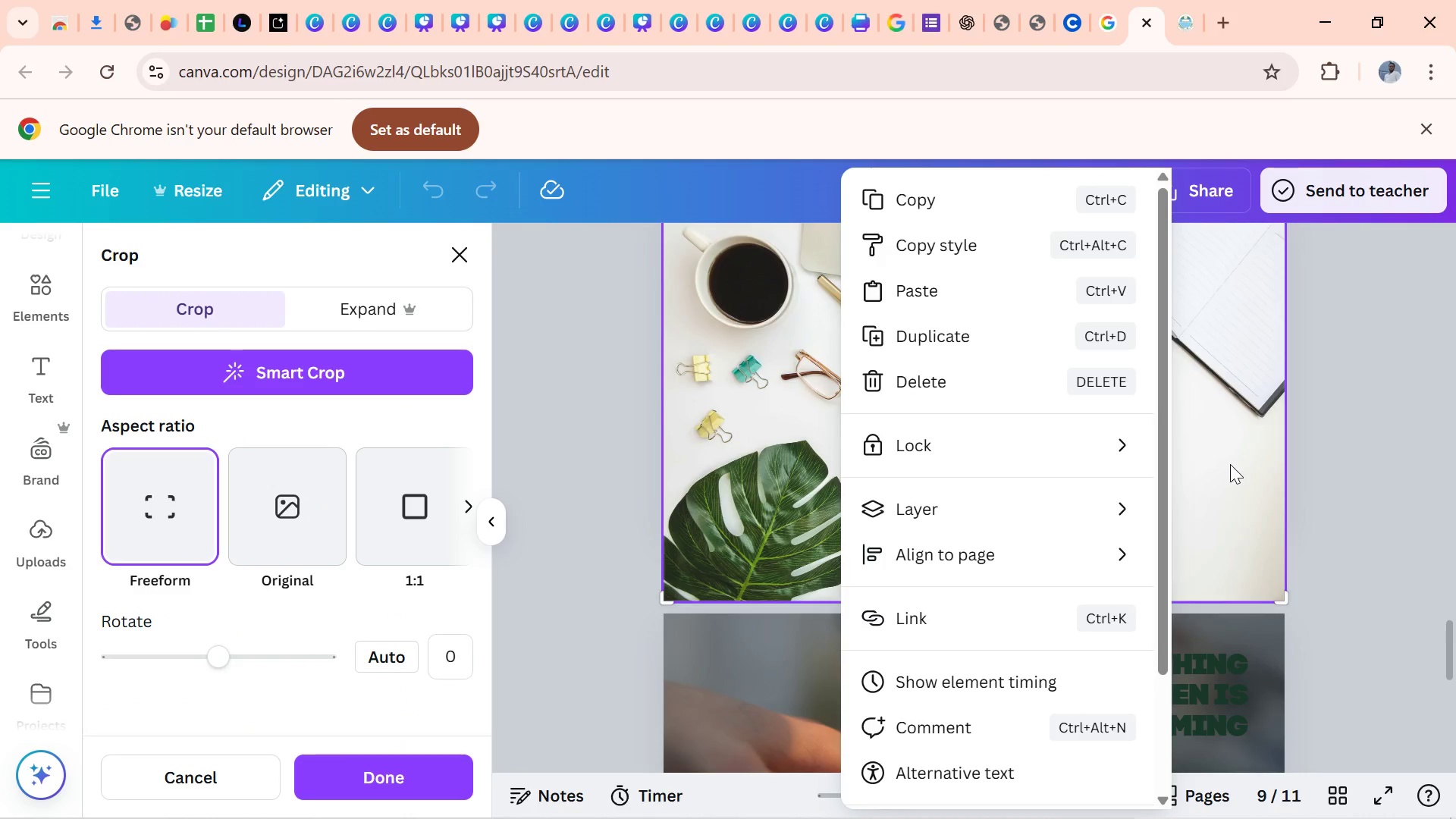 
double_click([1230, 464])
 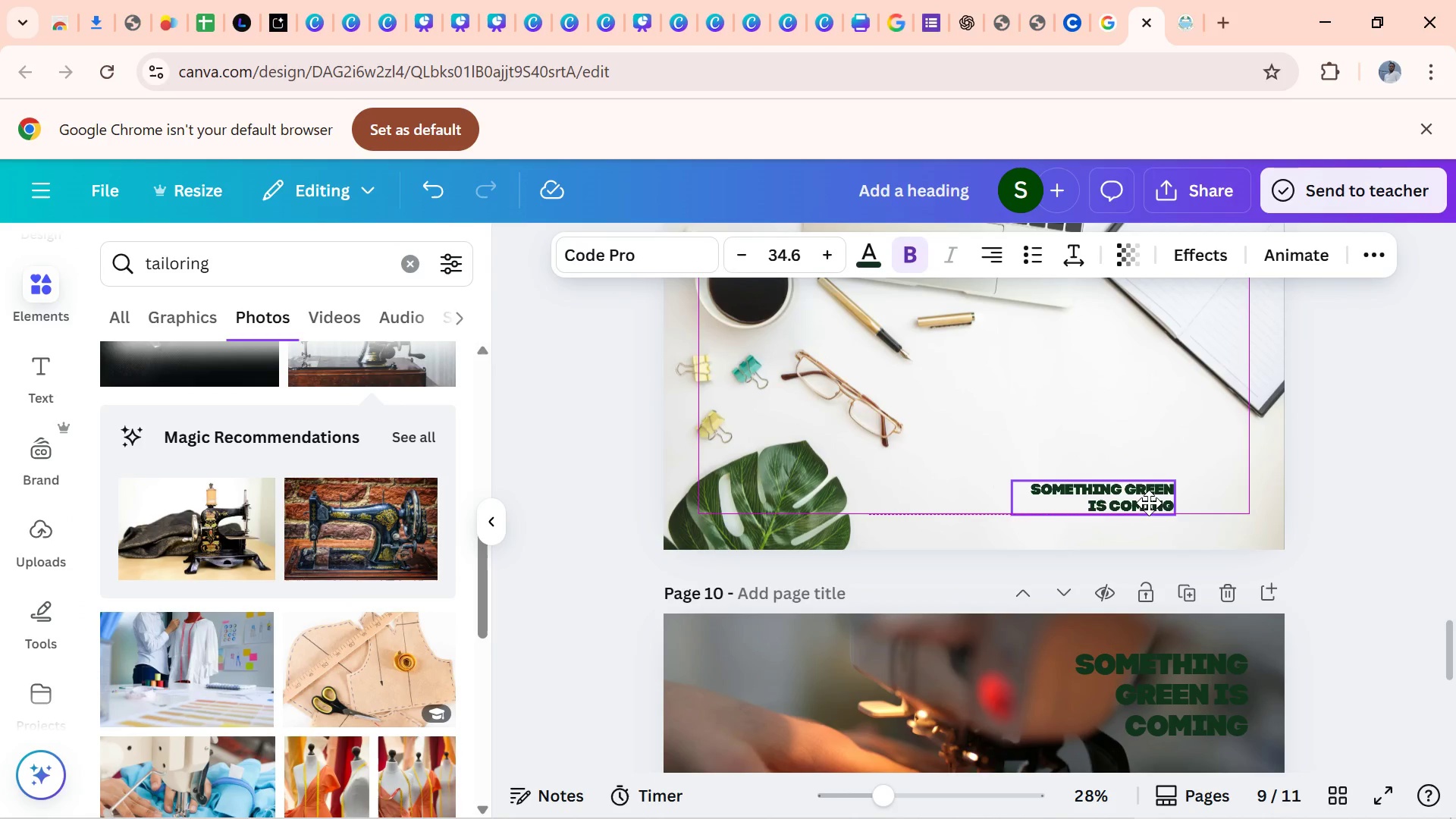 
mouse_move([1203, 500])
 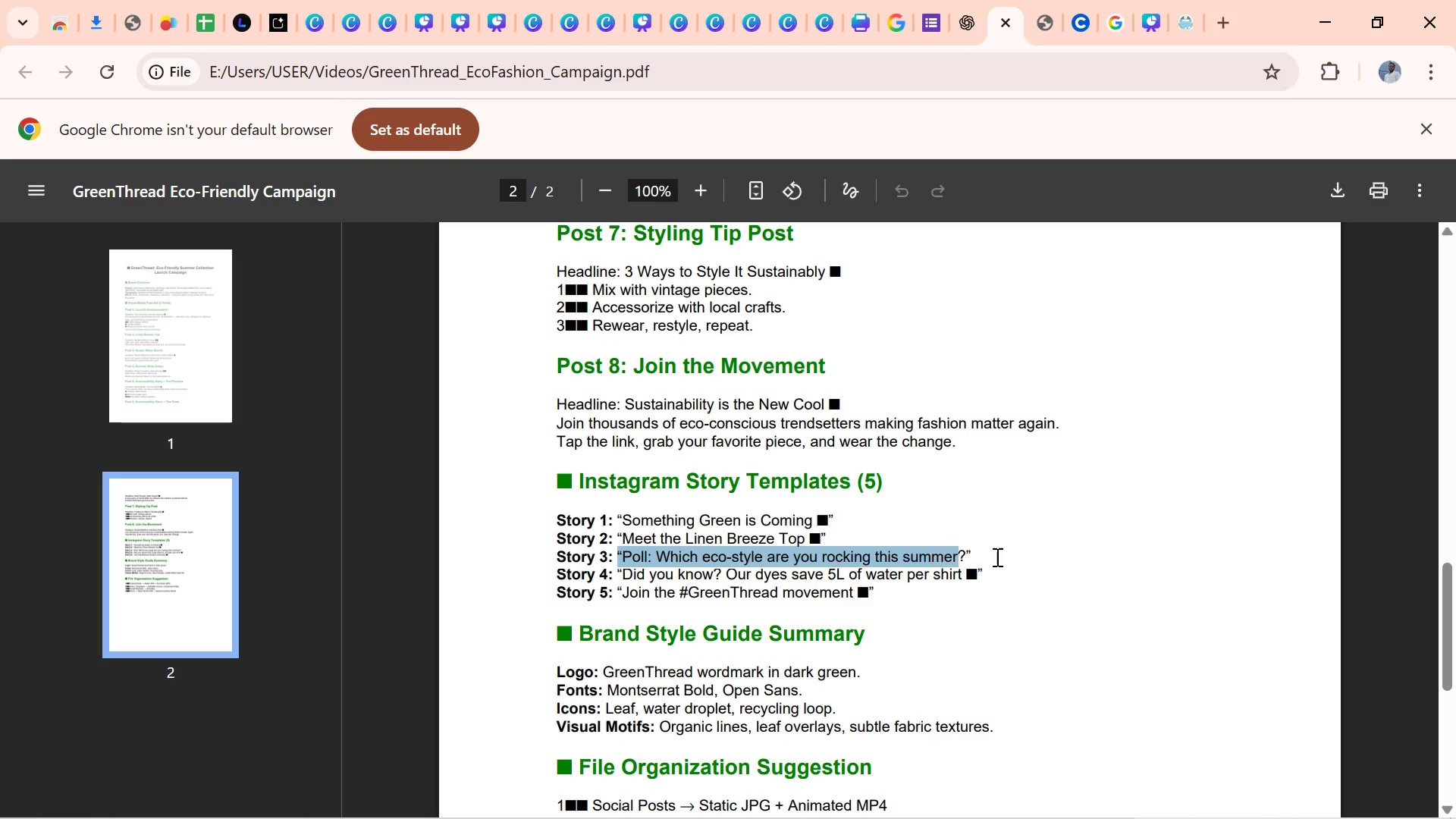 
wait(28.61)
 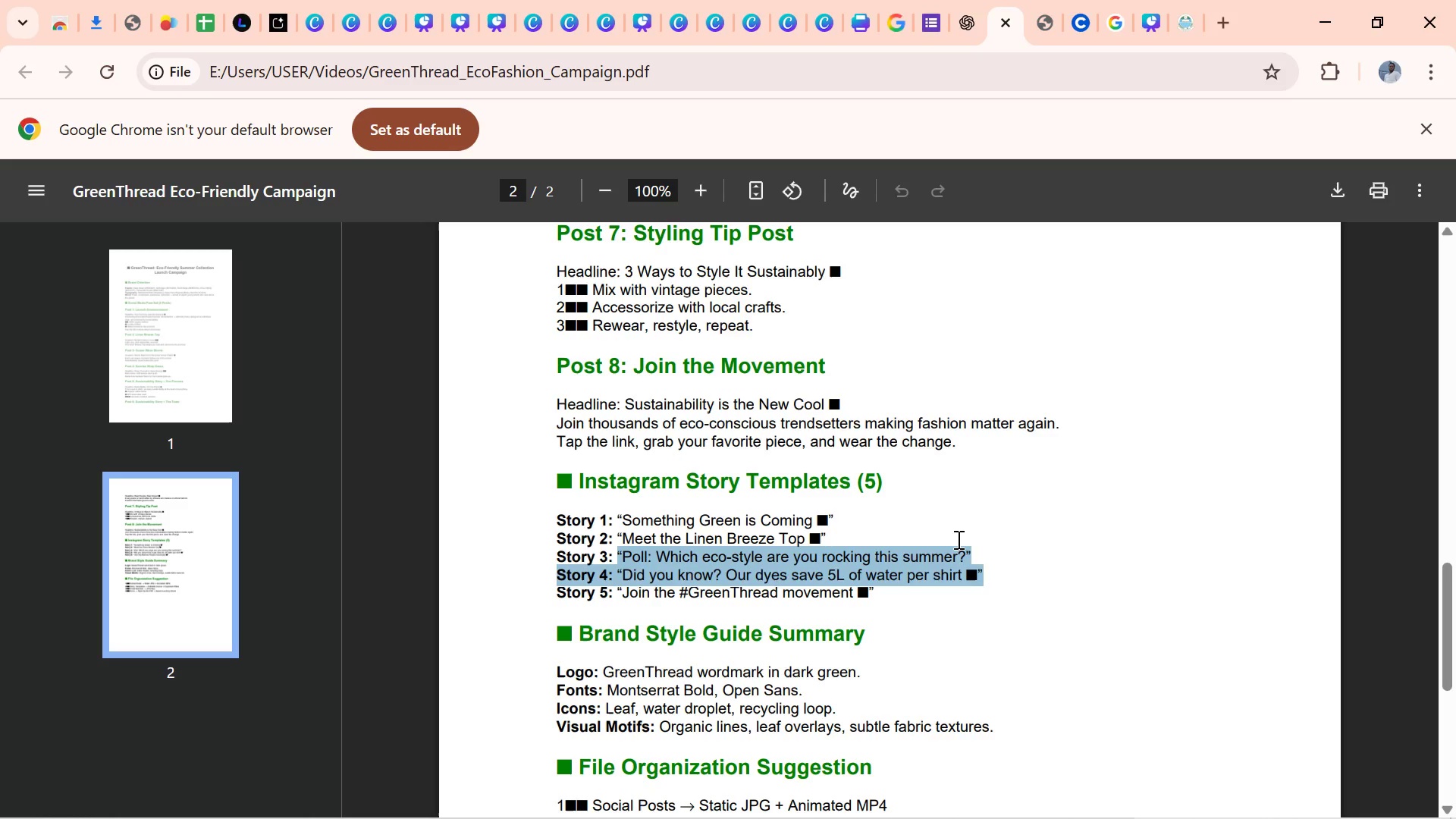 
key(Control+C)
 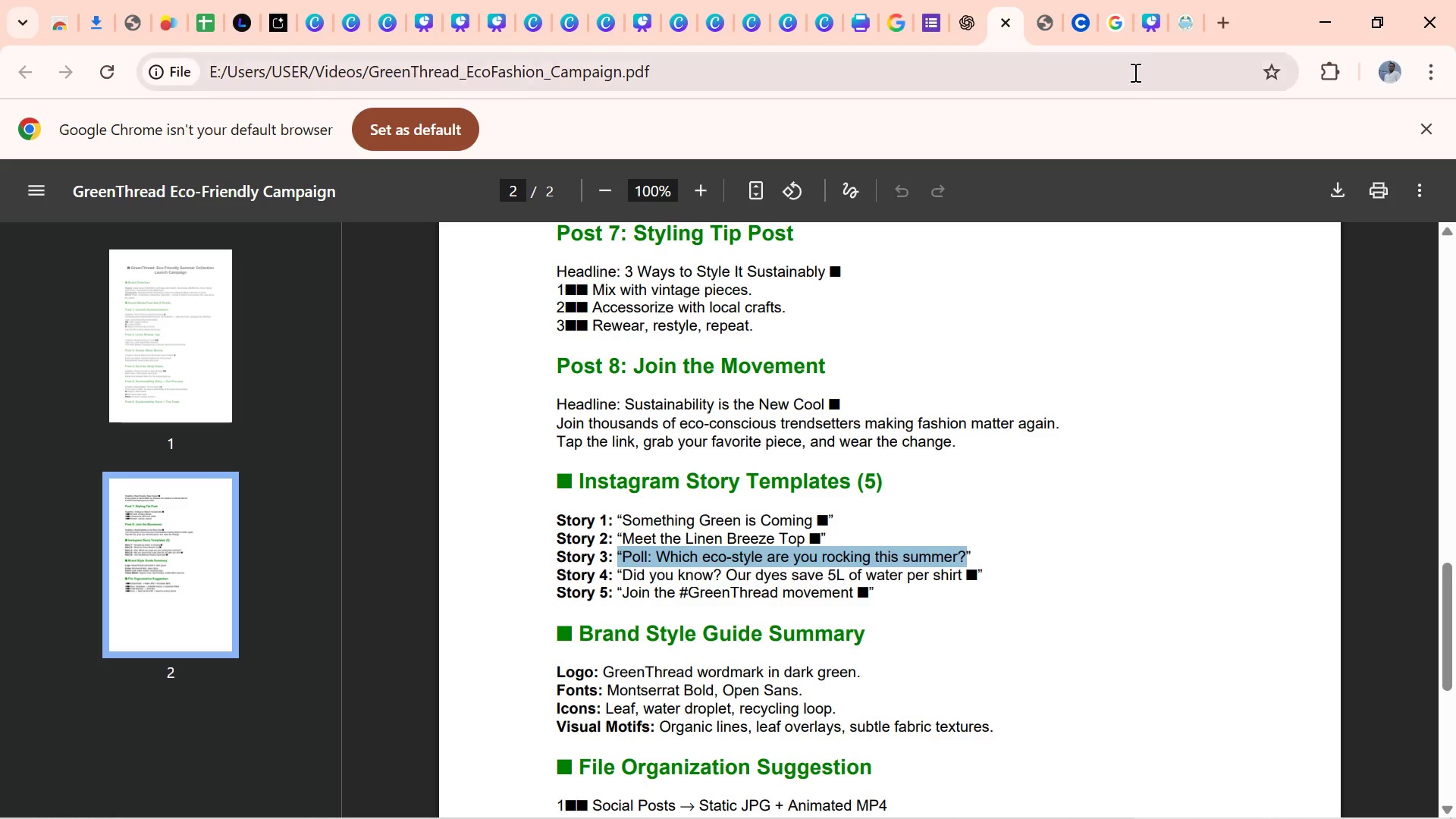 
left_click([1149, 33])
 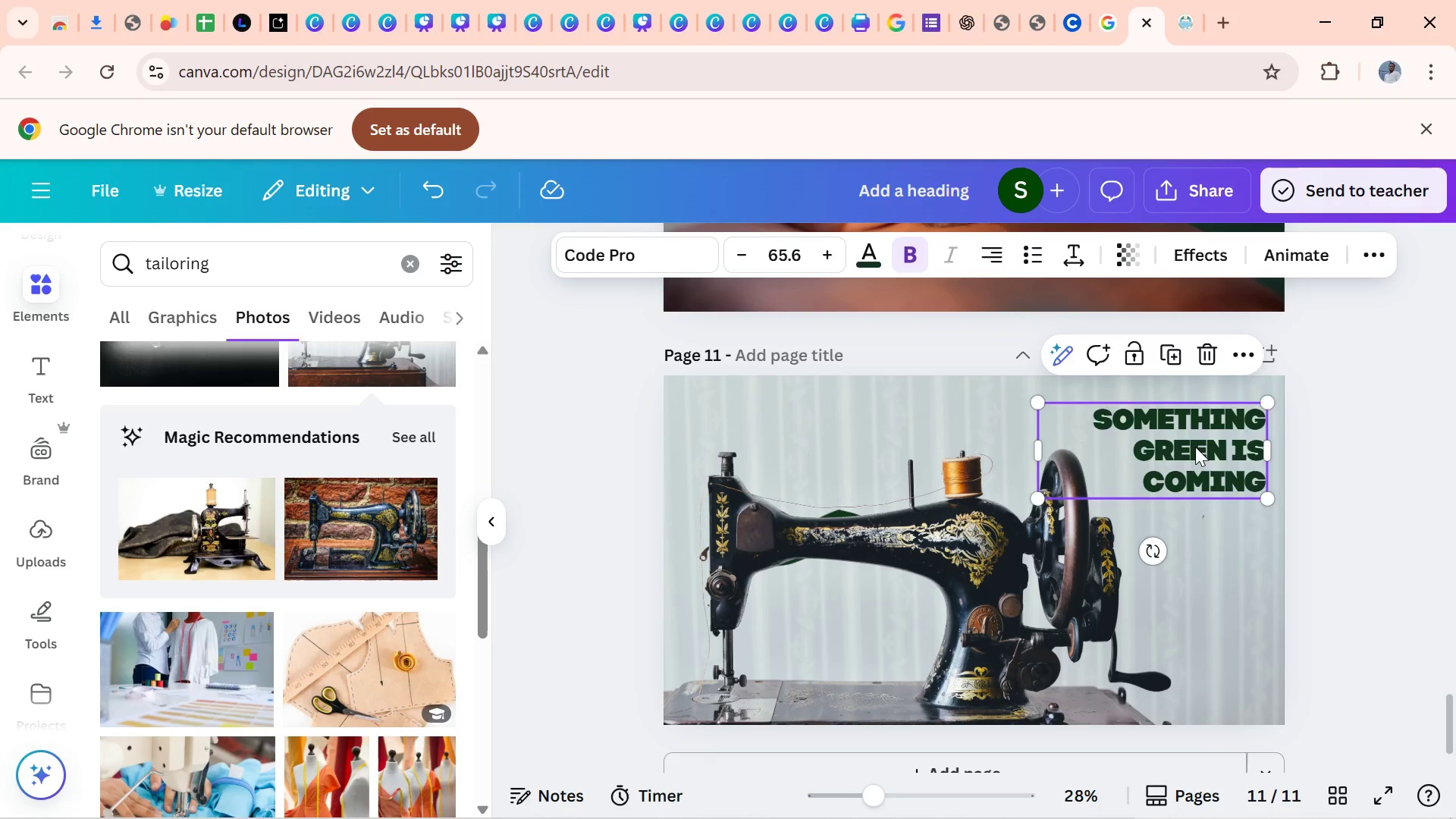 
double_click([1195, 447])
 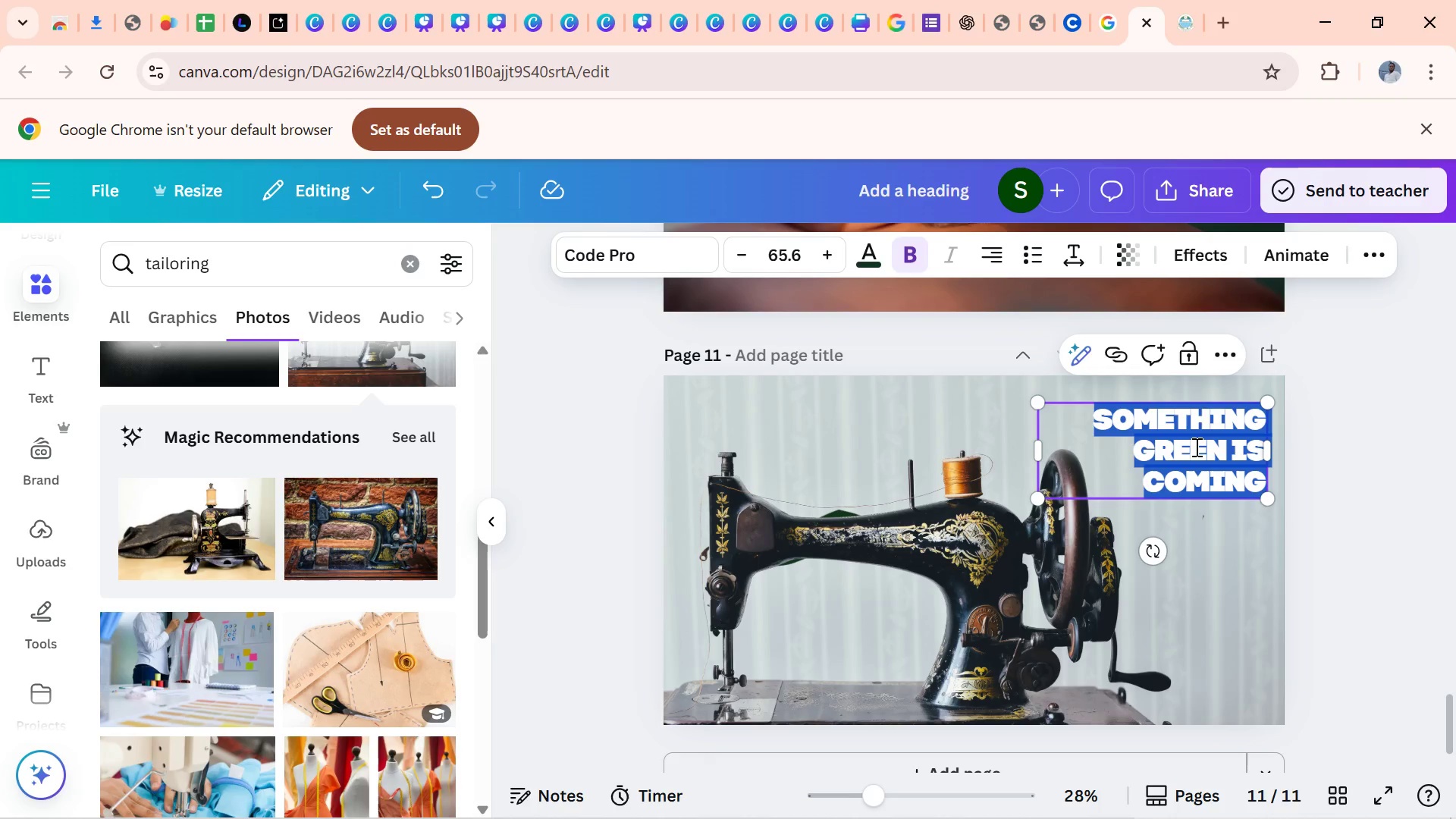 
key(Control+V)
 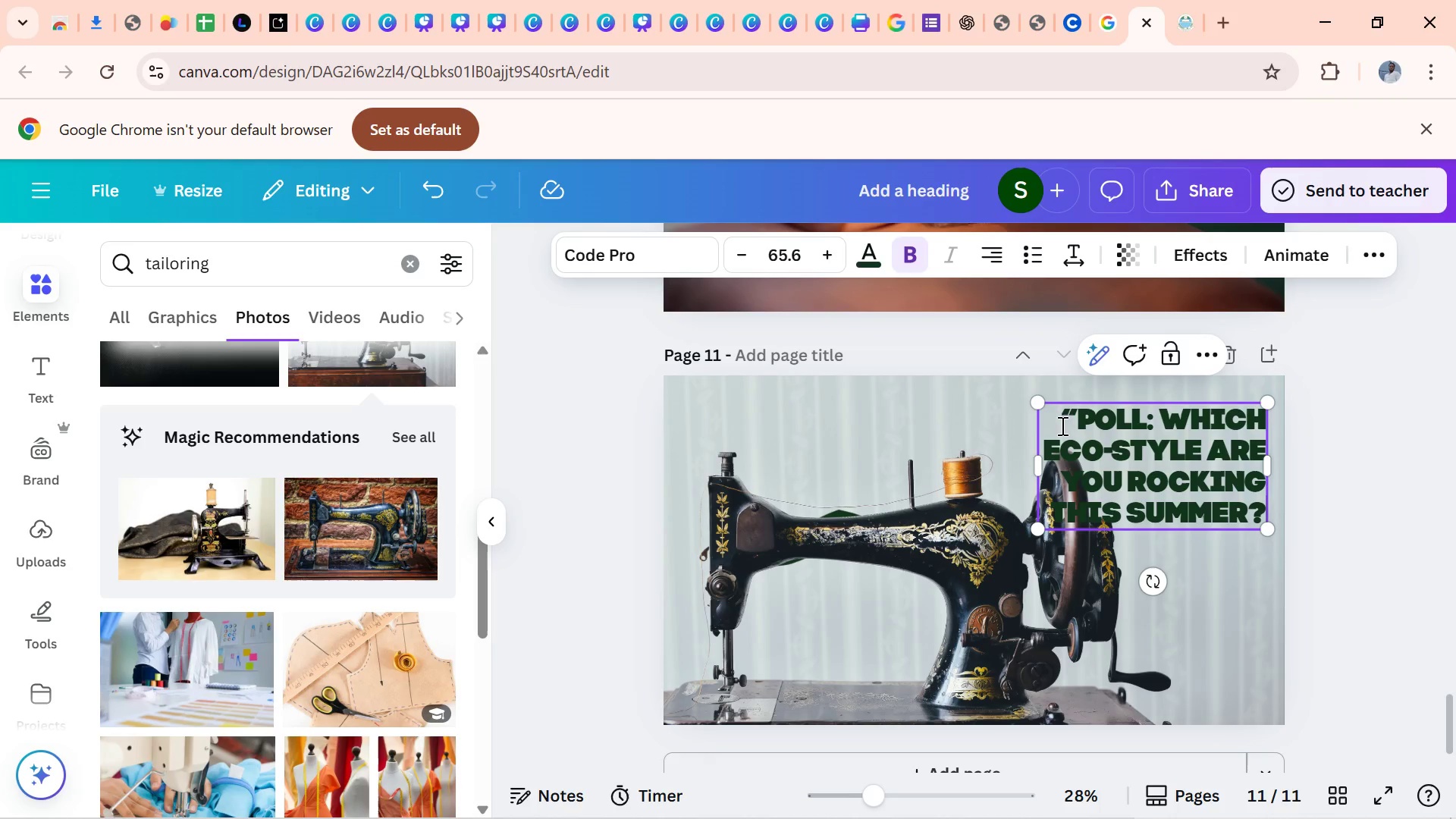 
left_click([1074, 418])
 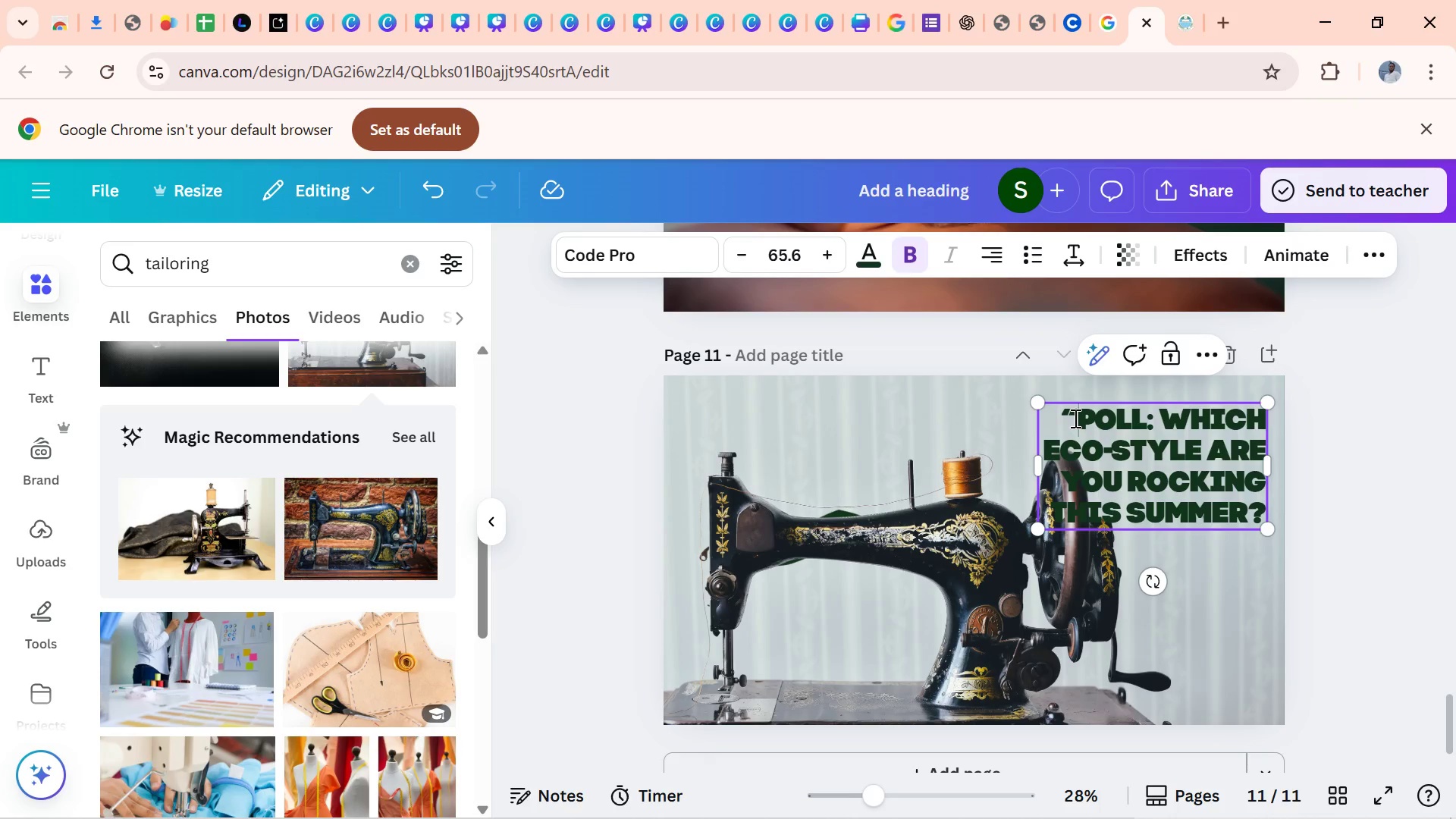 
key(Backspace)
 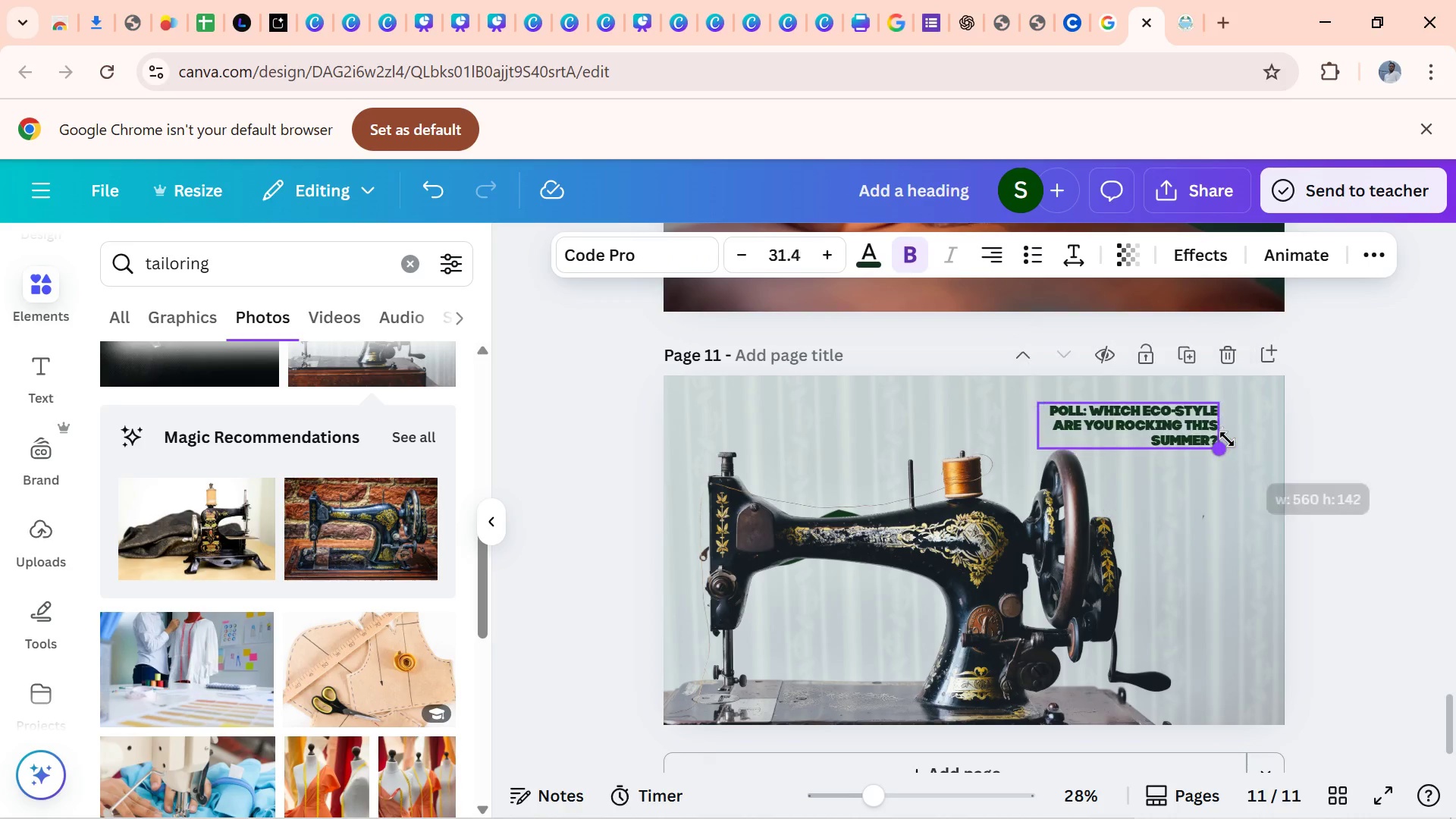 
wait(15.12)
 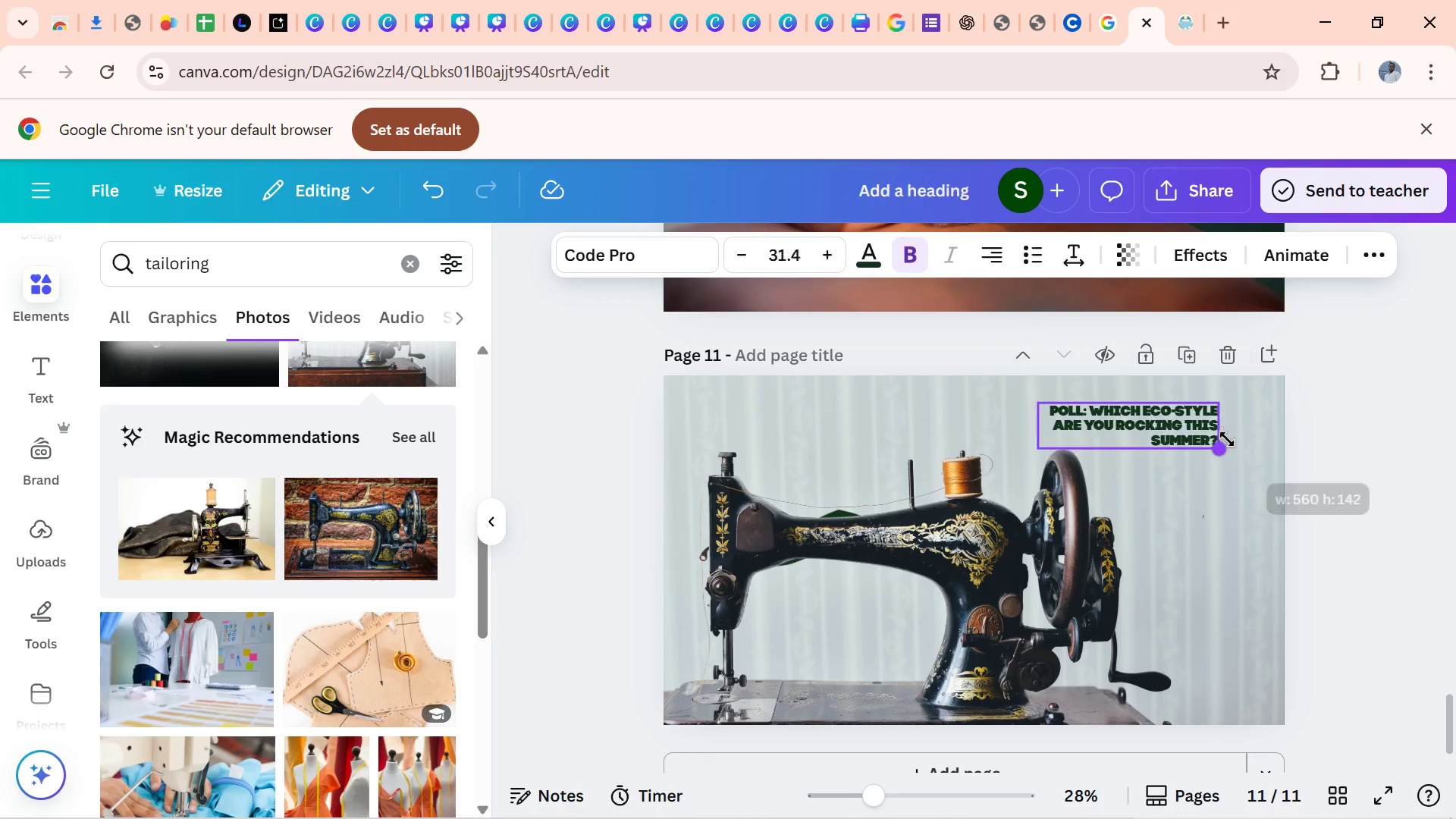 
left_click([1289, 455])